 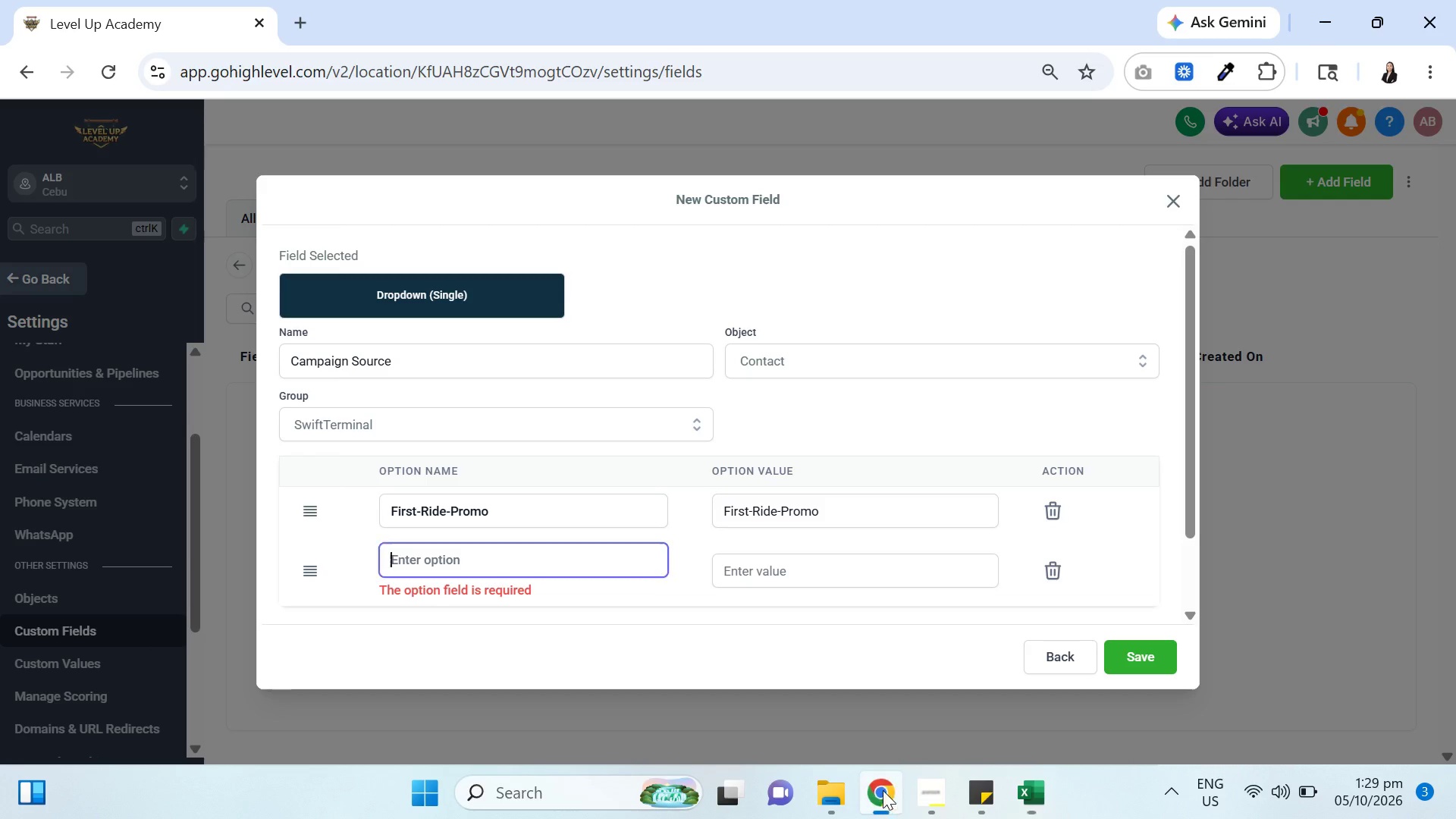 
key(Control+V)
 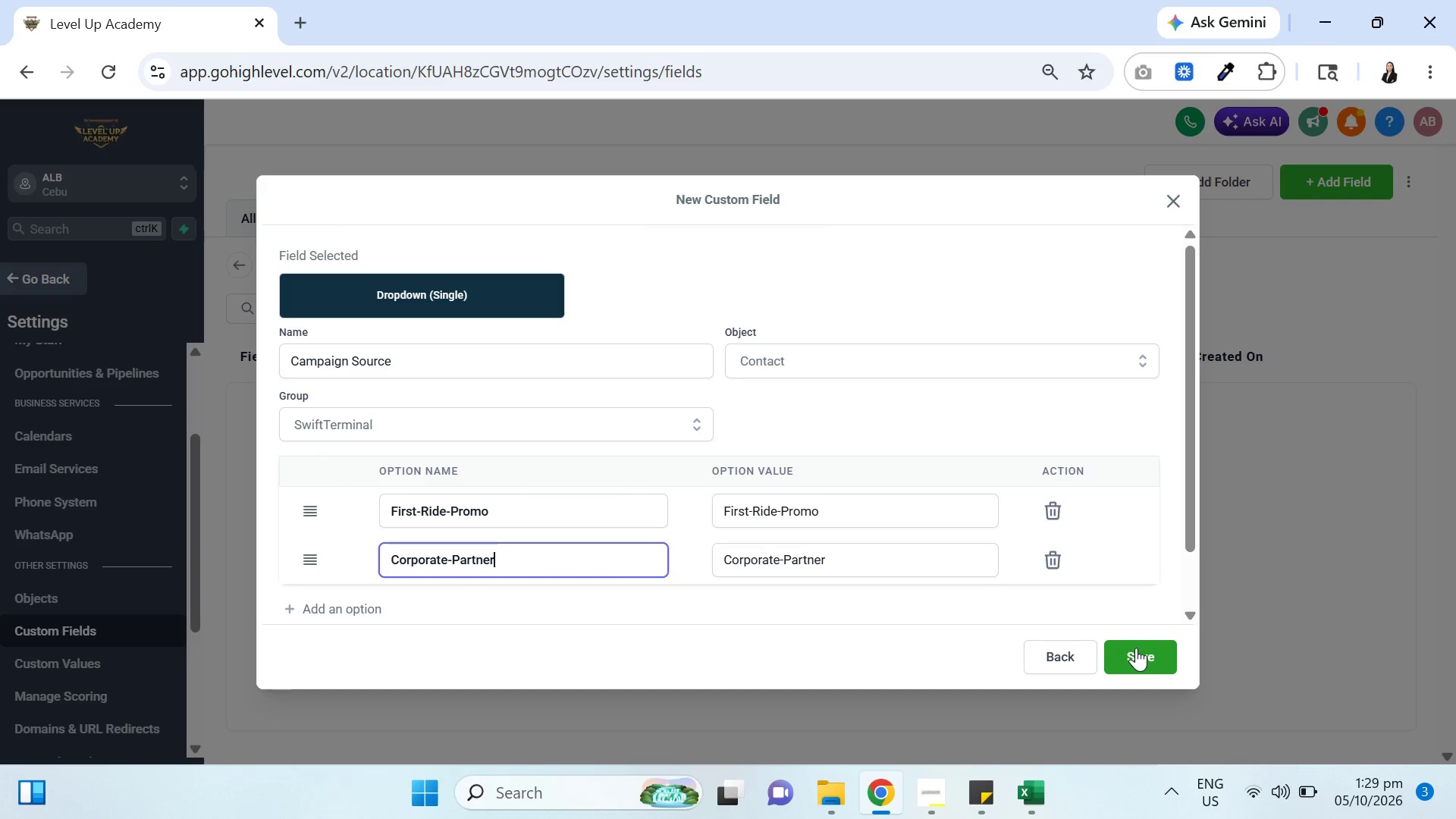 
left_click([1136, 648])
 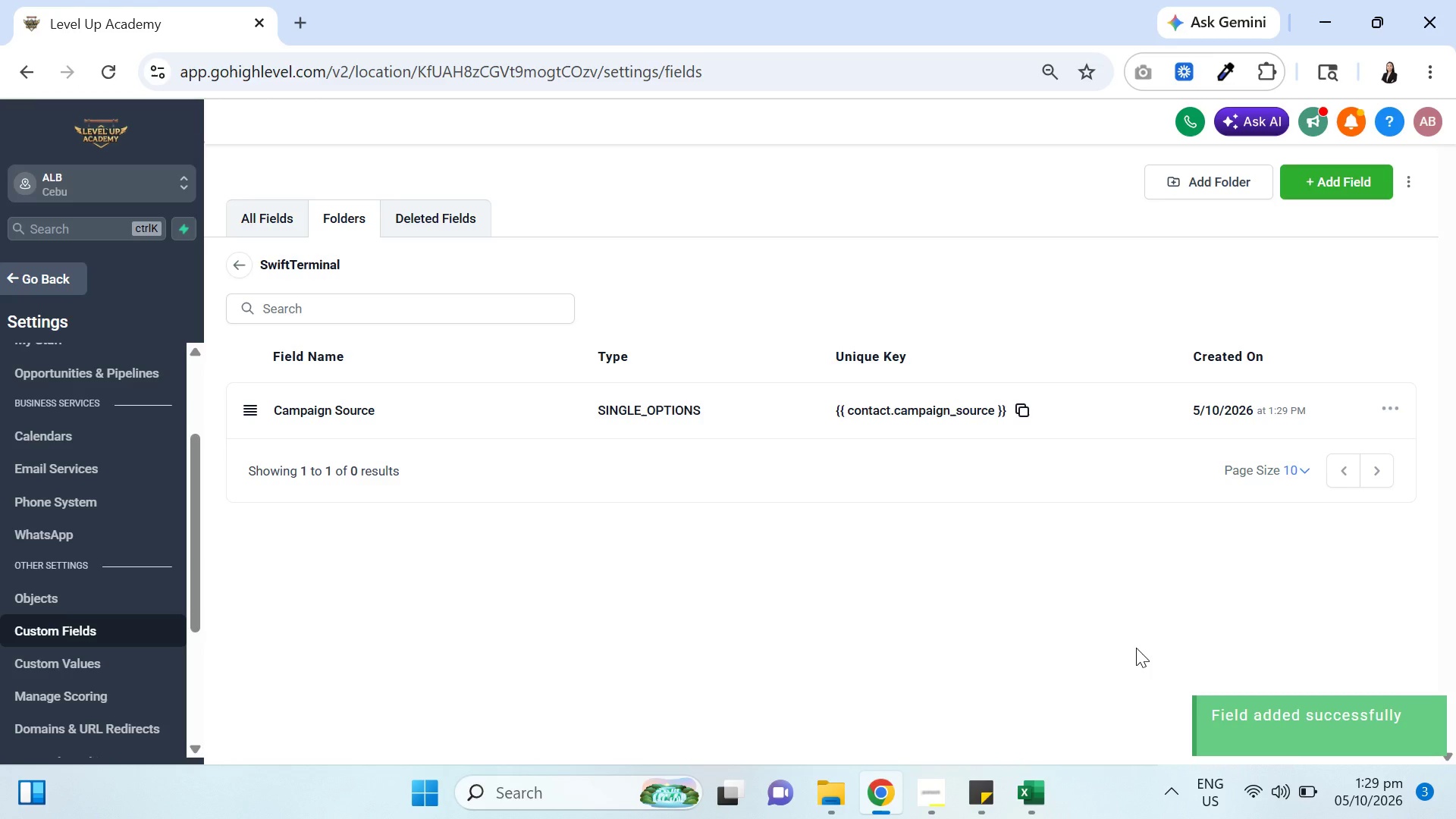 
wait(9.36)
 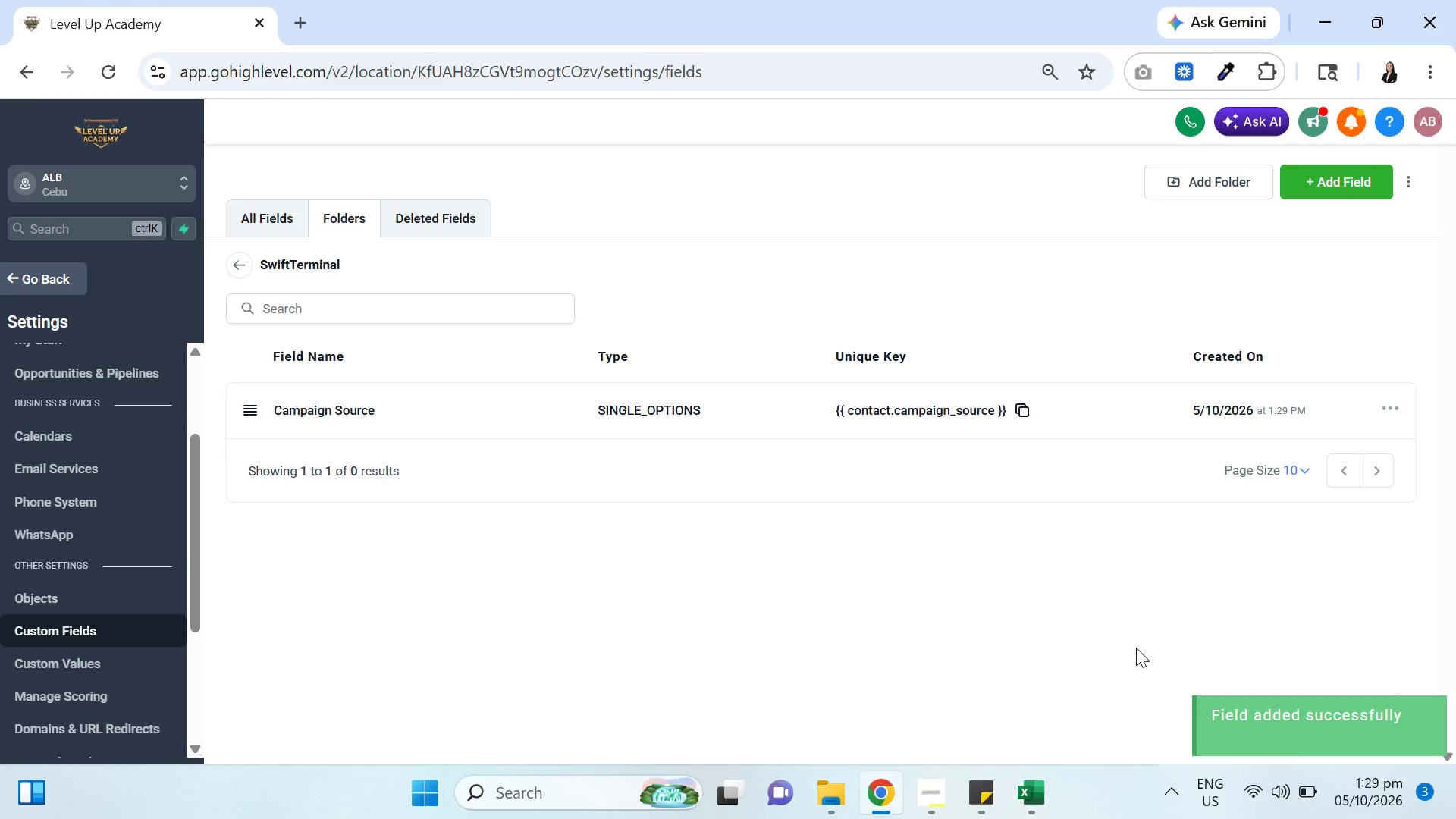 
left_click([1046, 793])
 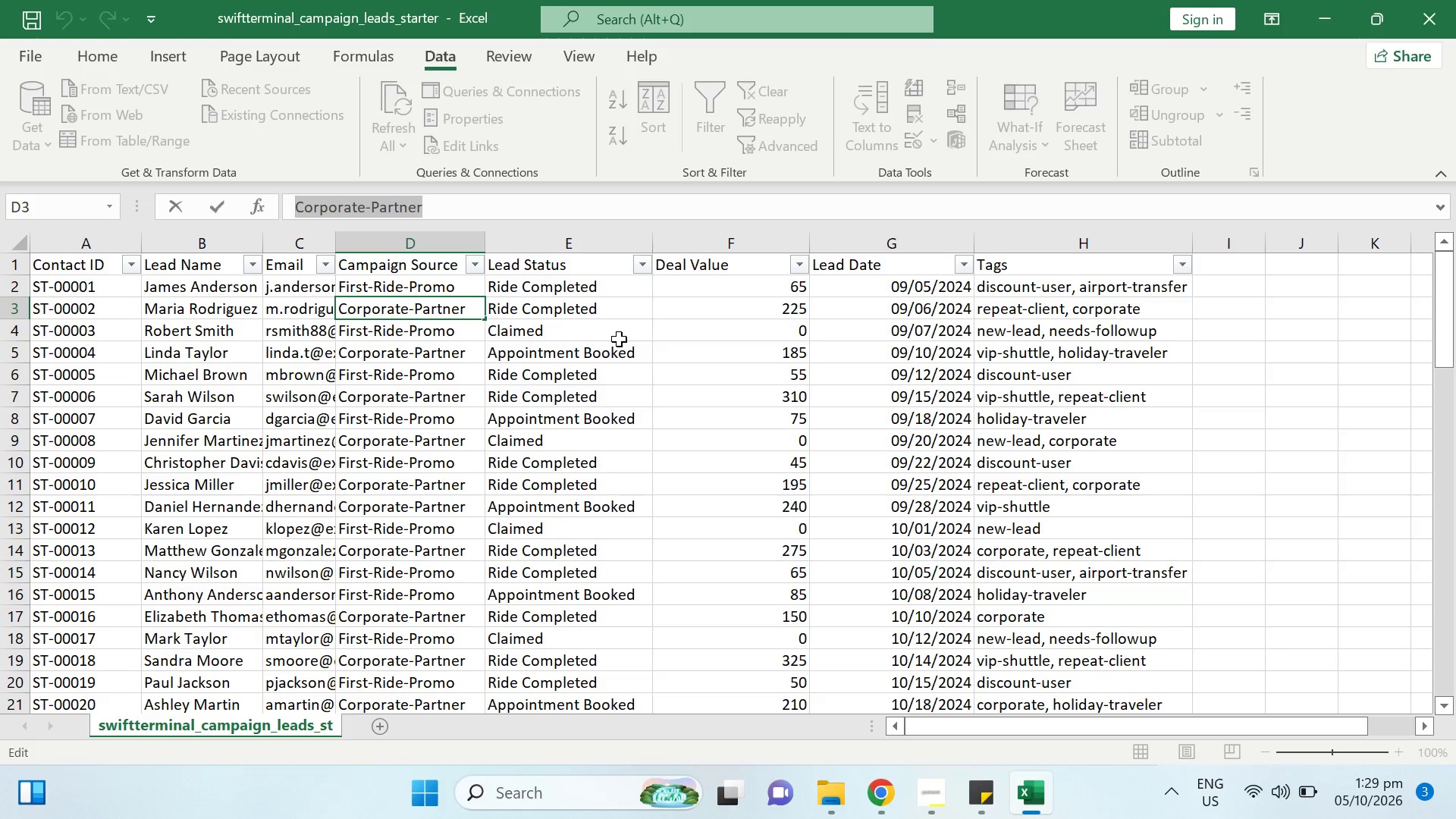 
key(Escape)
 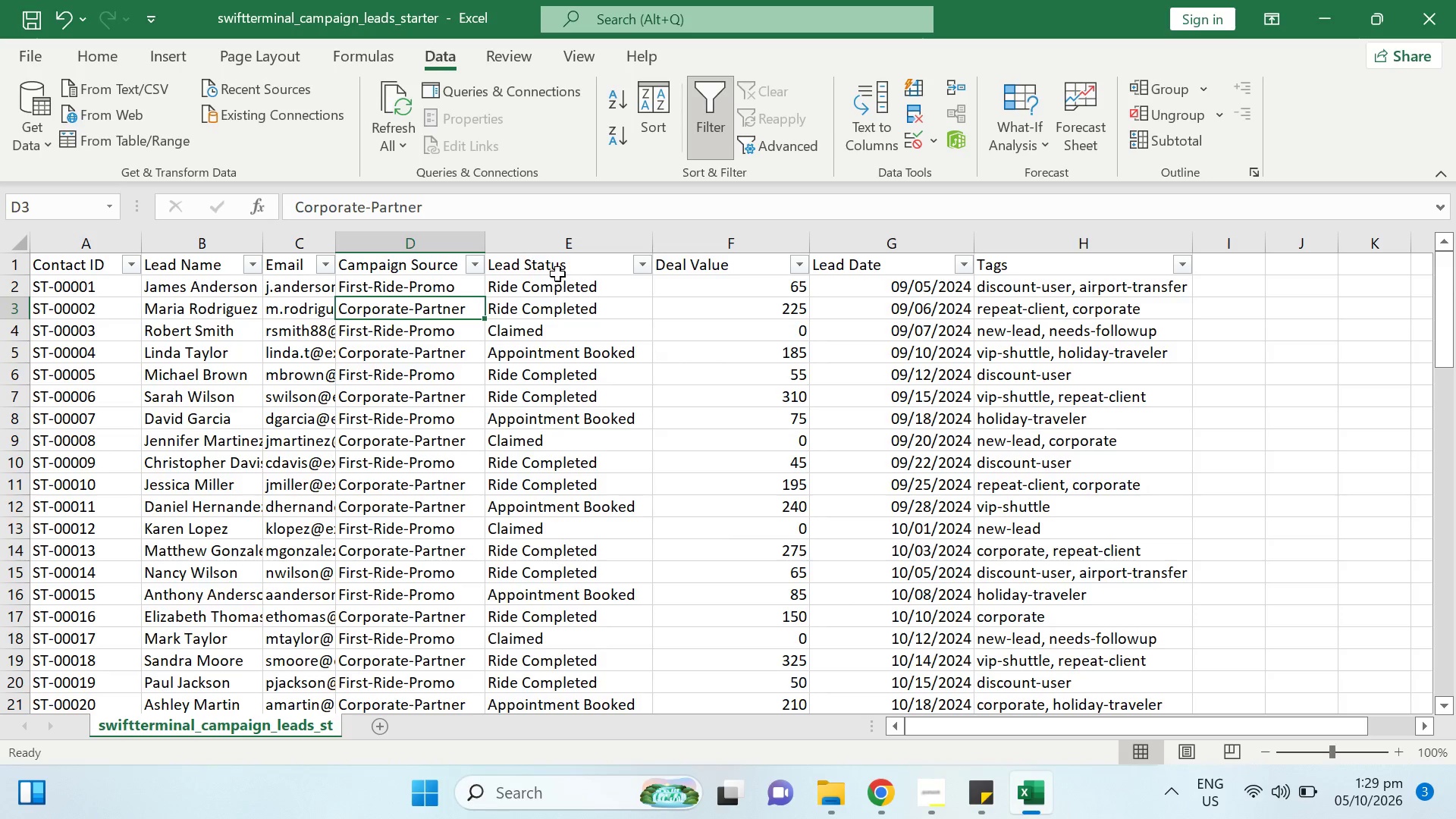 
left_click([557, 269])
 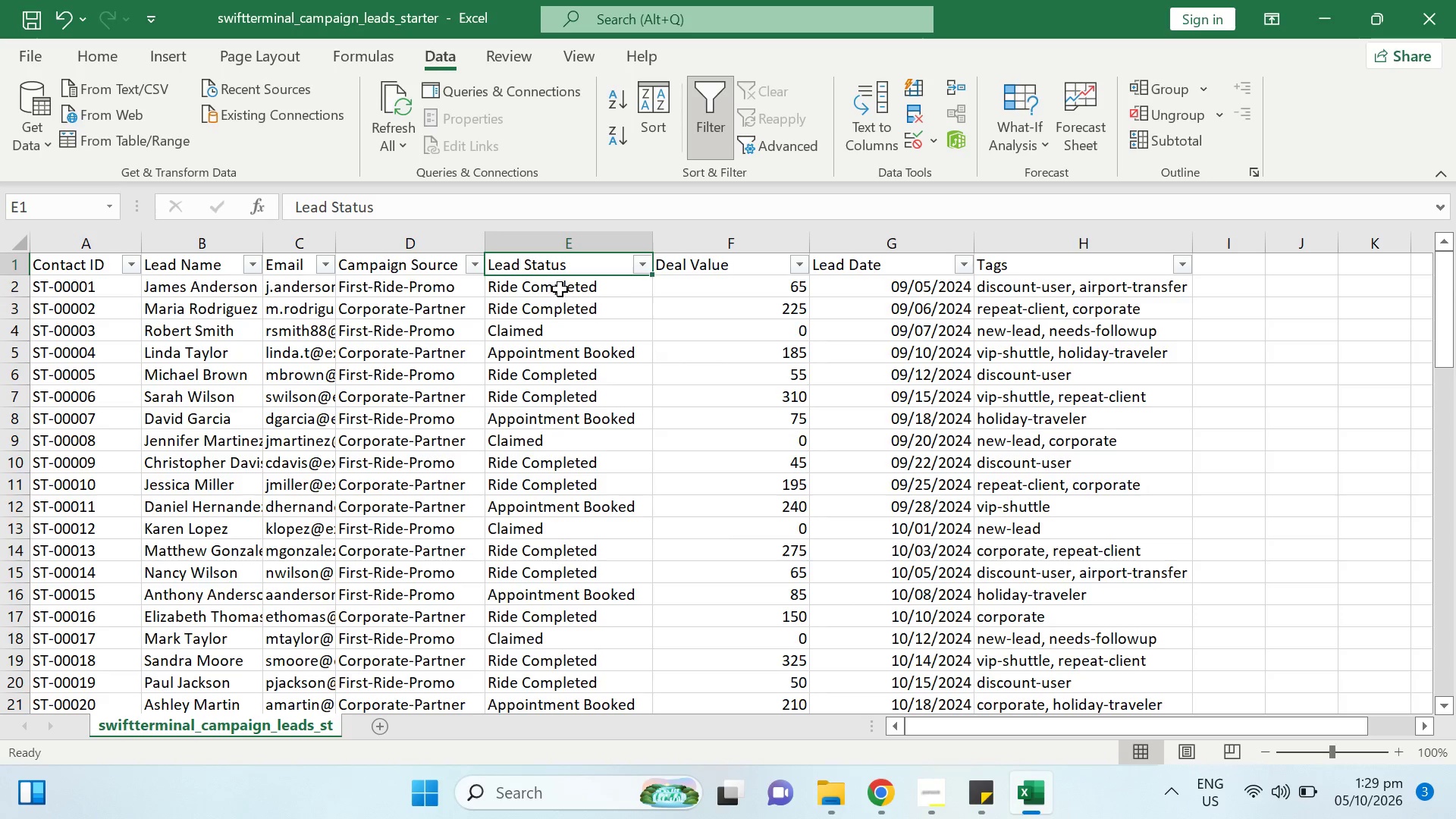 
left_click([560, 289])
 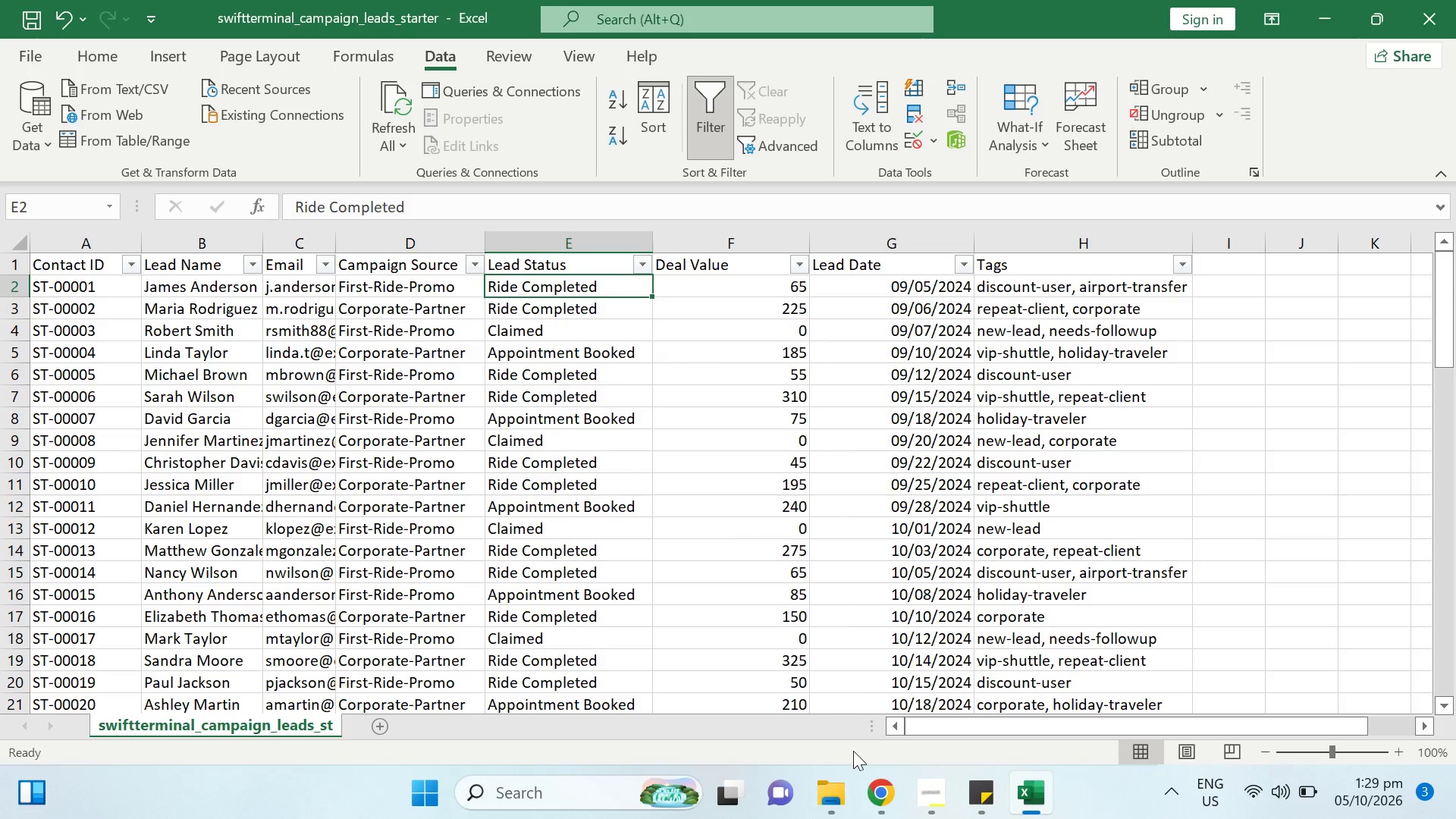 
mouse_move([868, 769])
 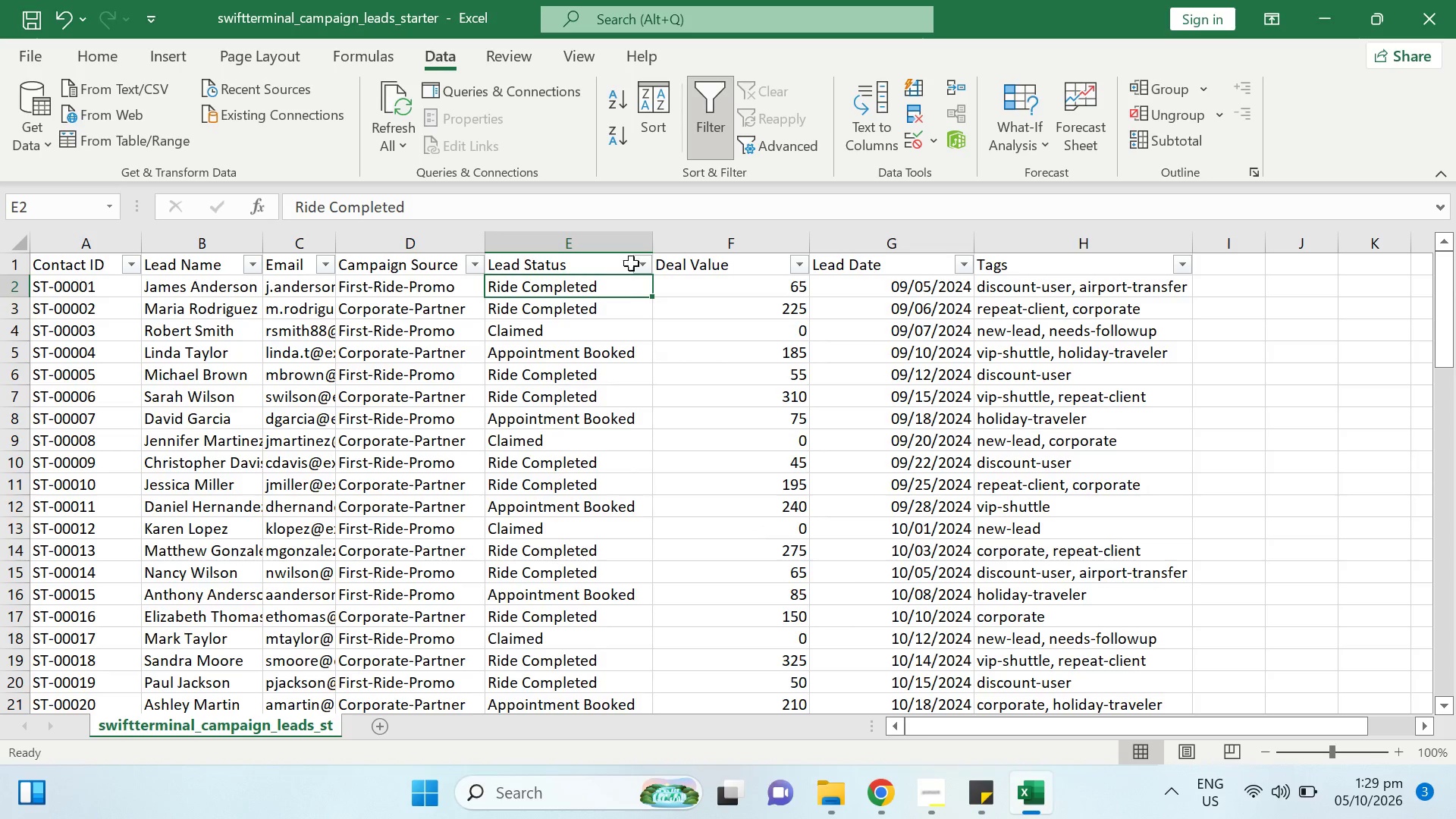 
left_click([644, 262])
 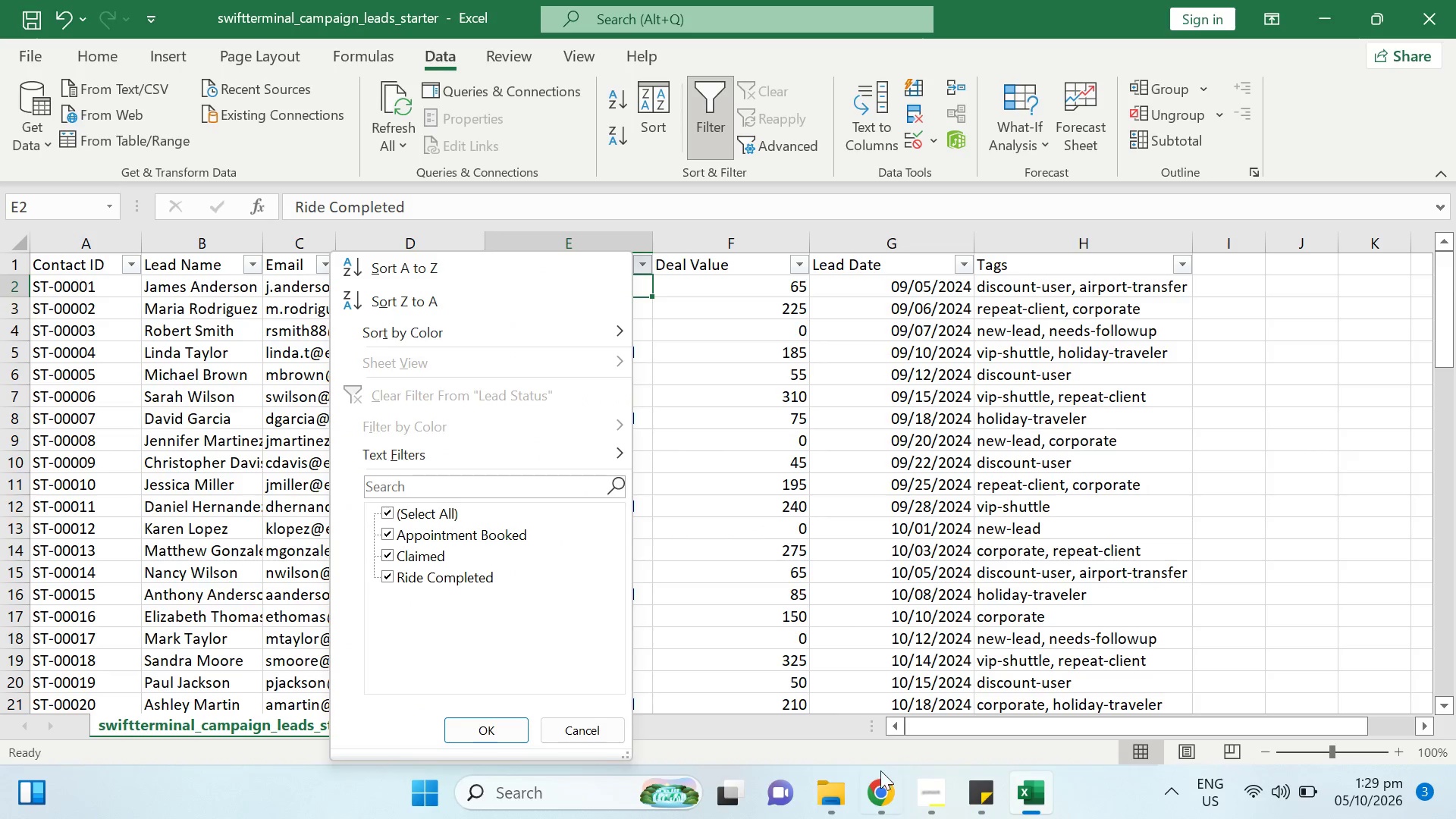 
left_click([877, 794])
 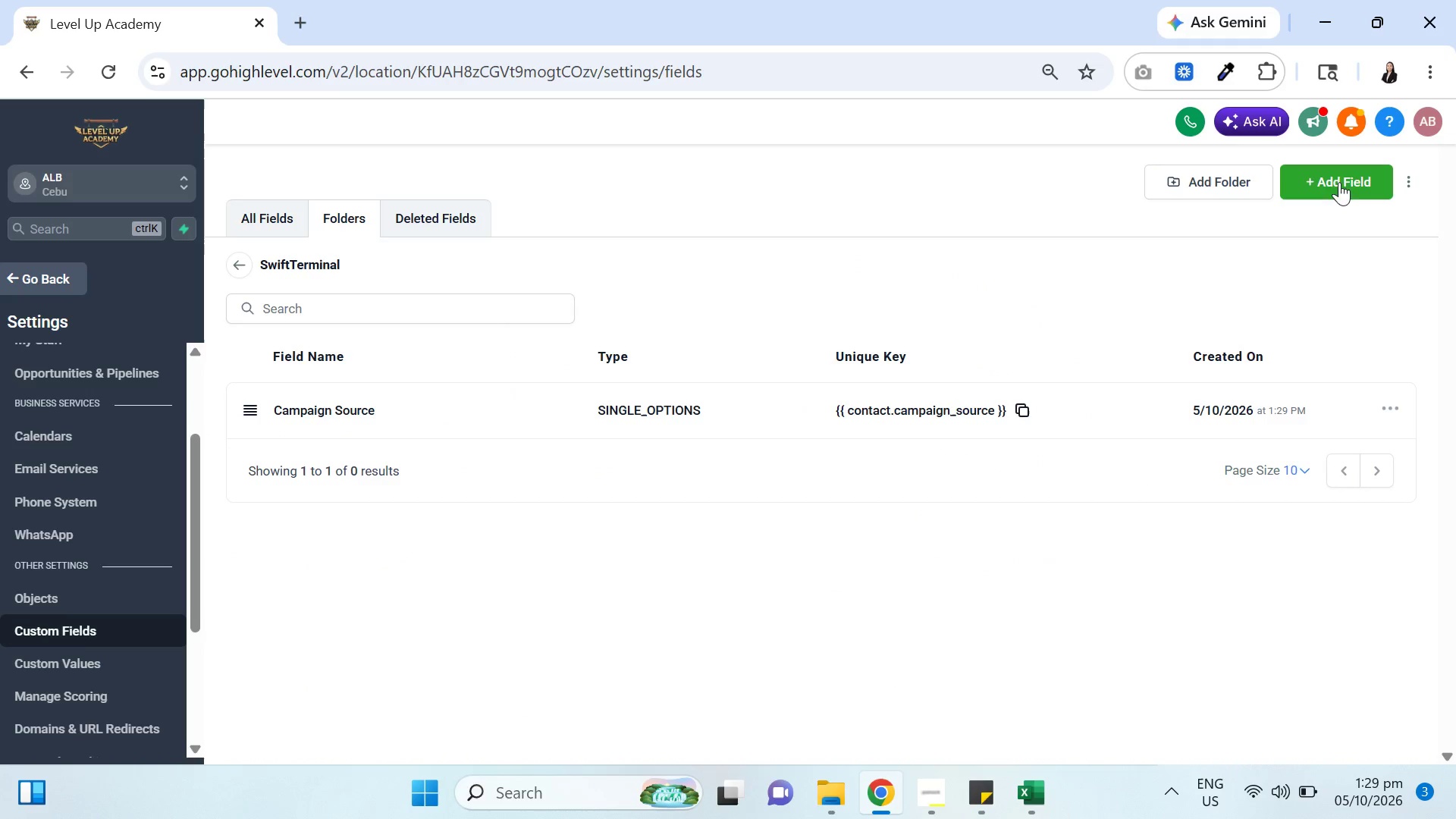 
left_click([1339, 174])
 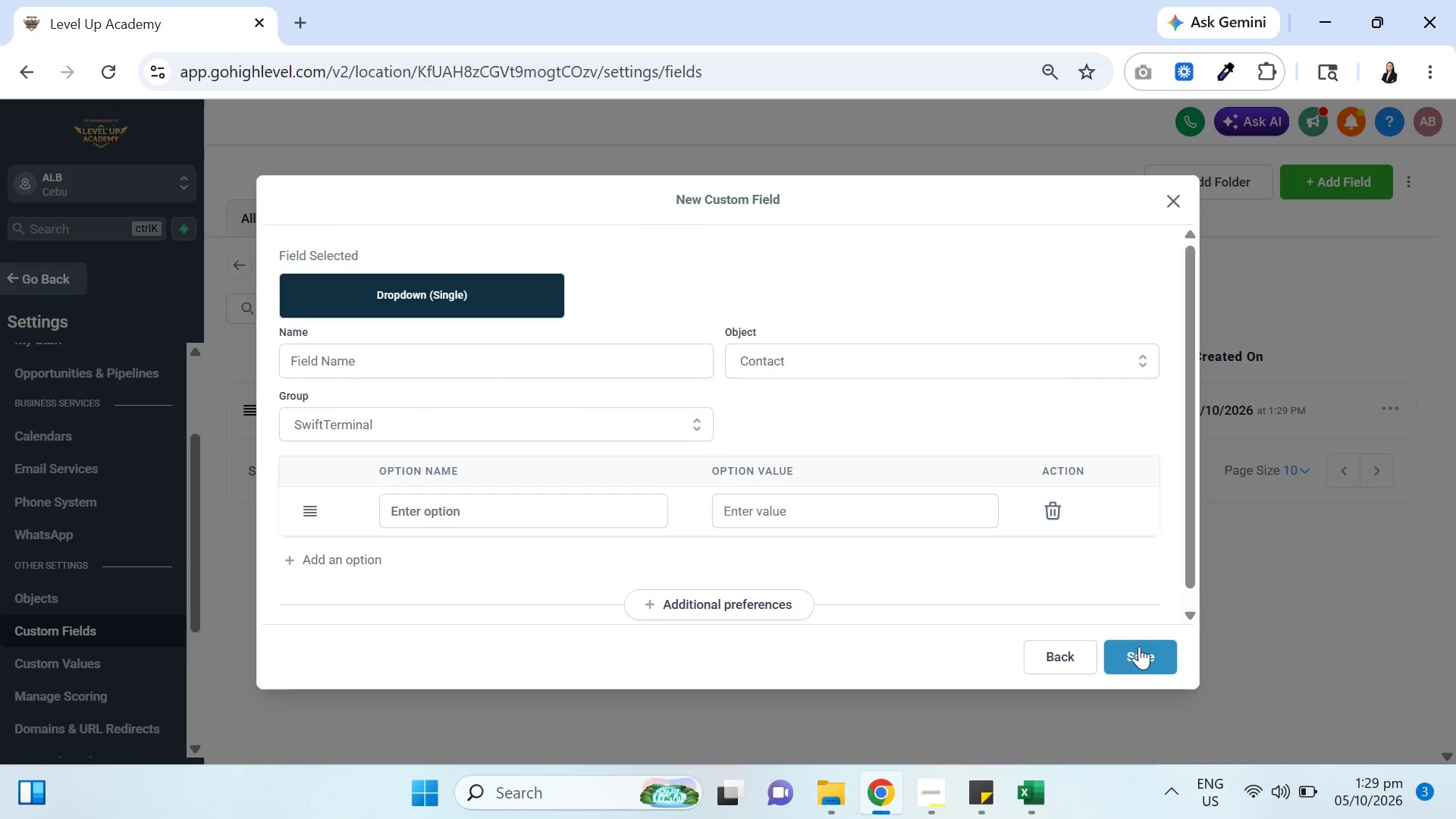 
wait(6.58)
 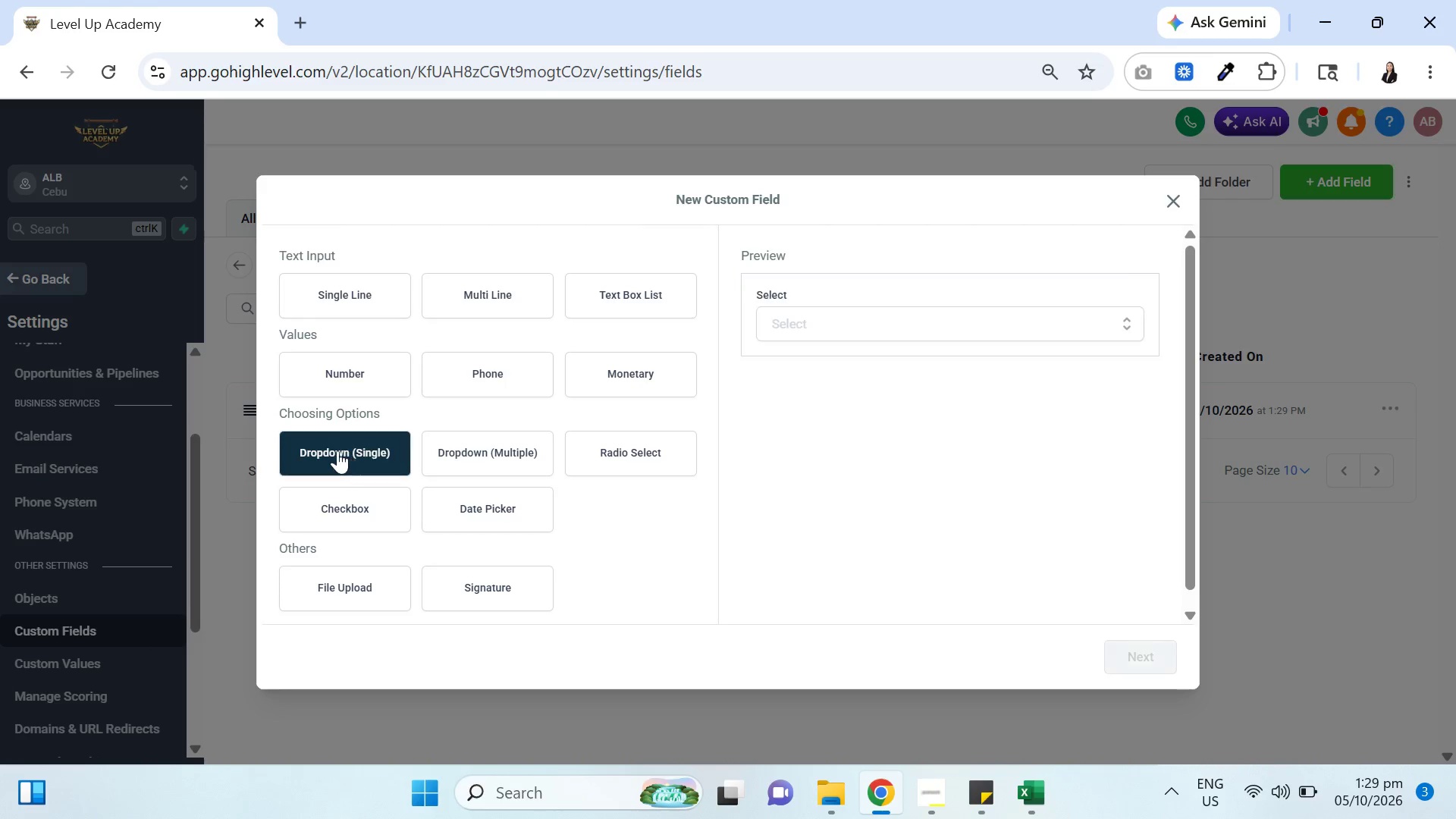 
left_click([1020, 789])
 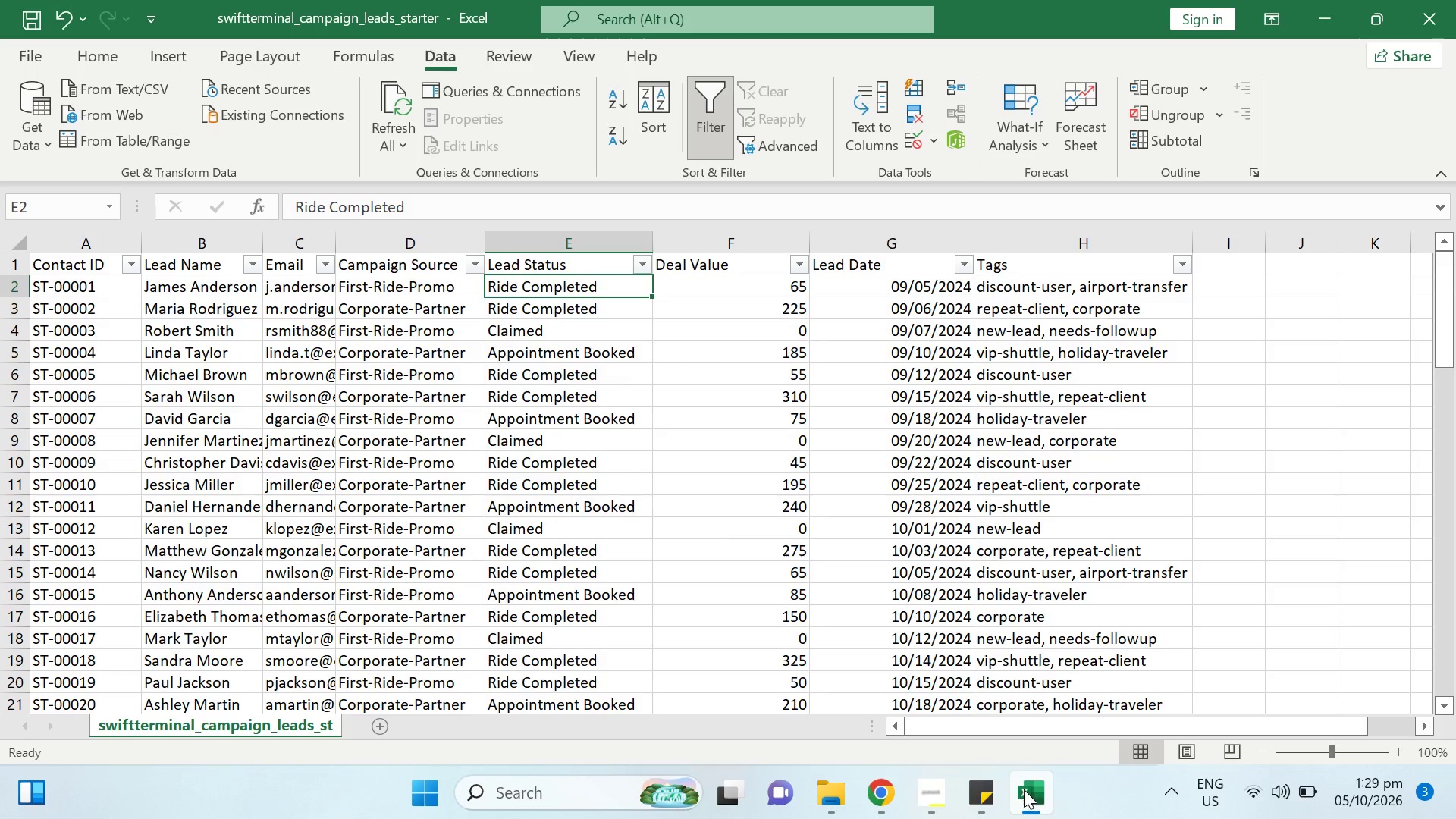 
left_click([1034, 792])
 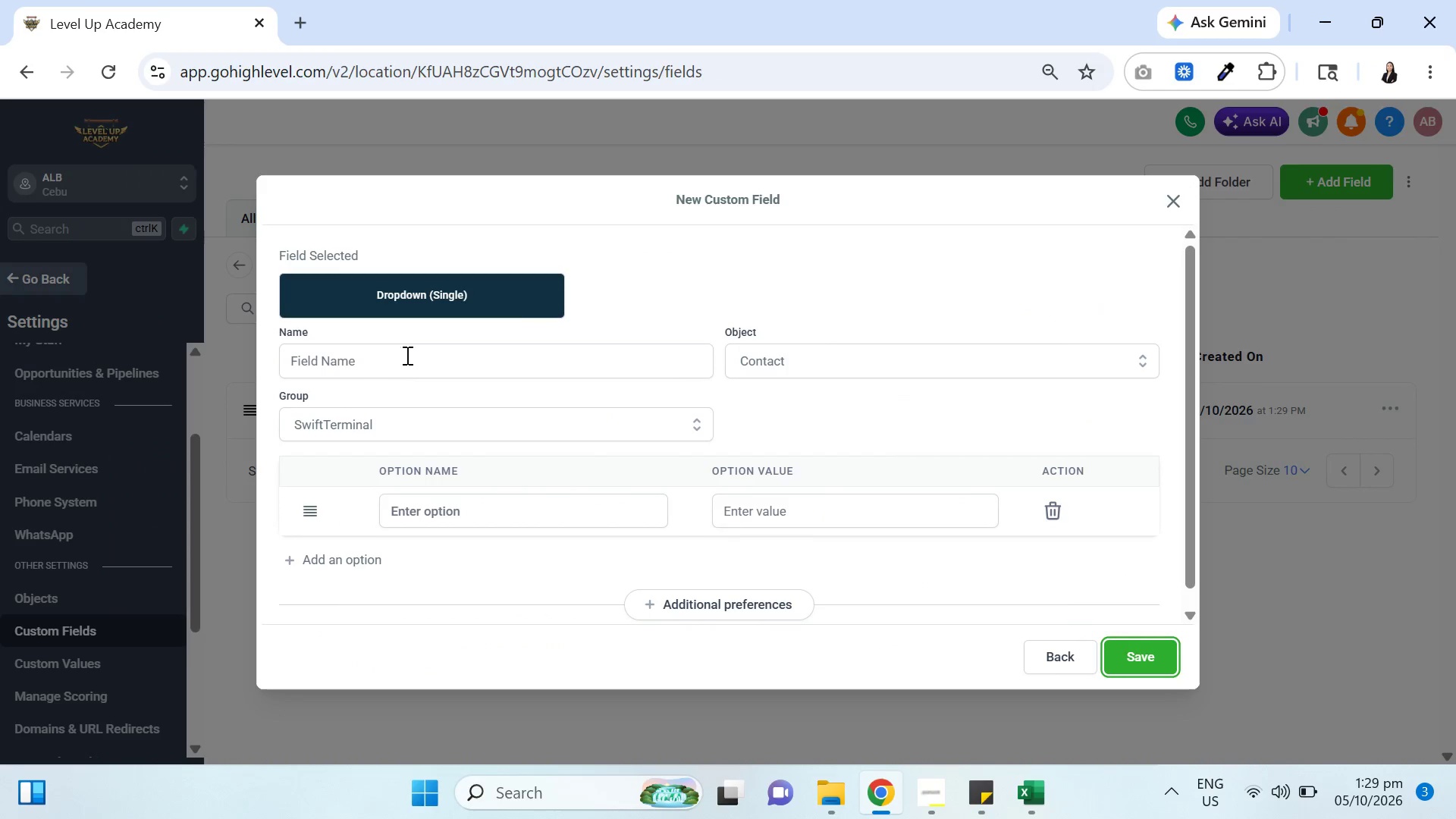 
left_click([419, 348])
 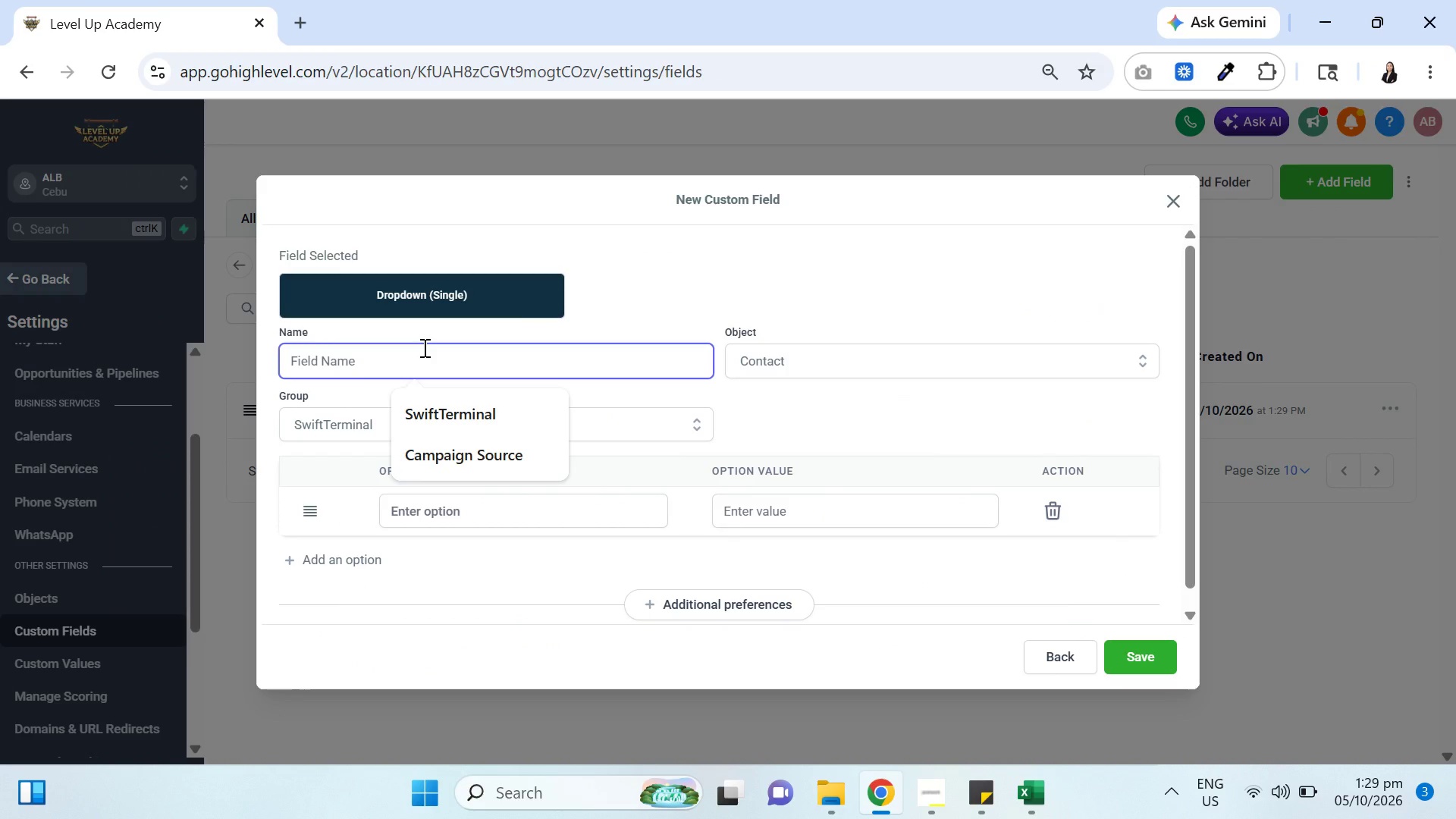 
type(Lead Status)
 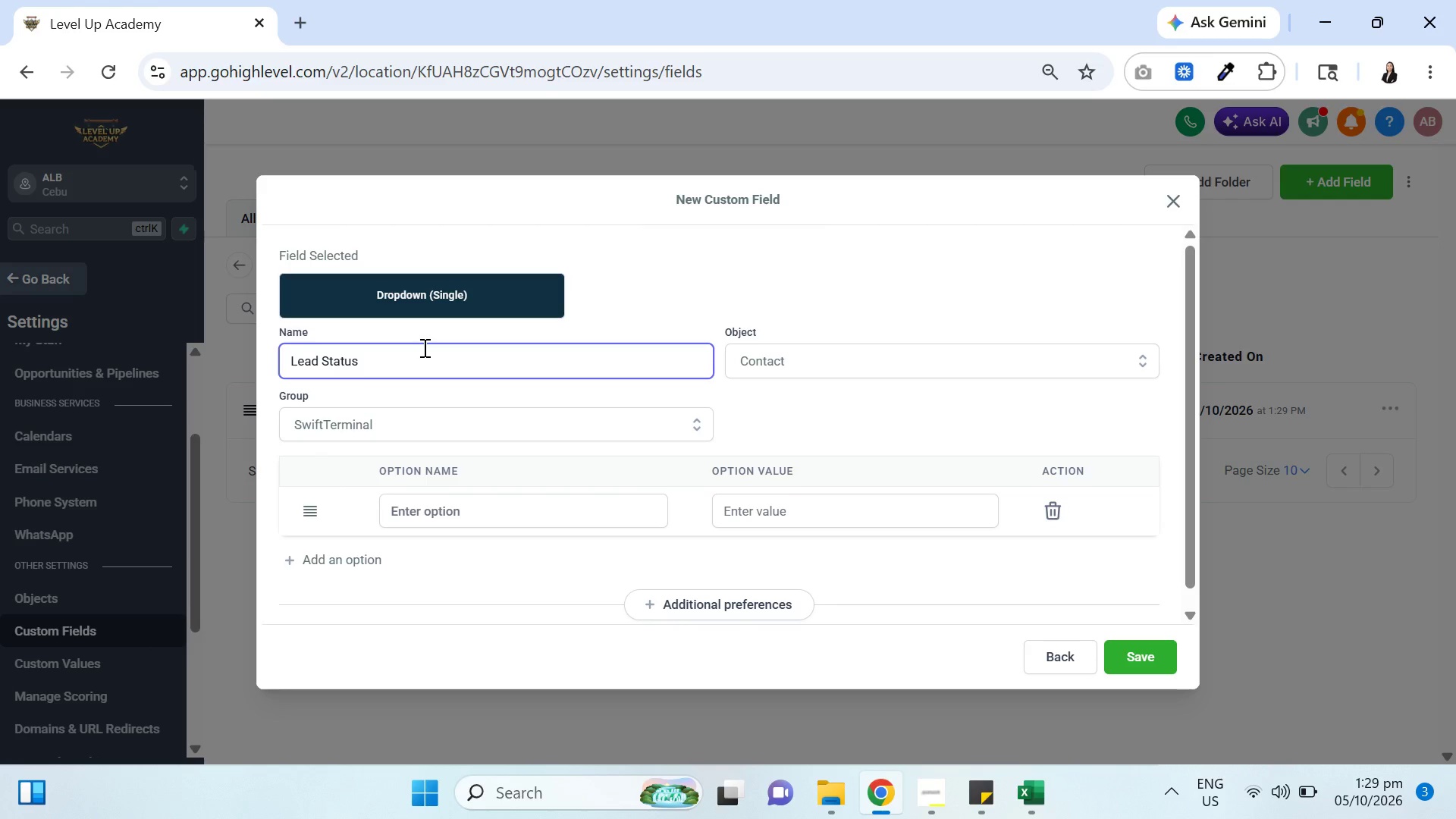 
wait(16.28)
 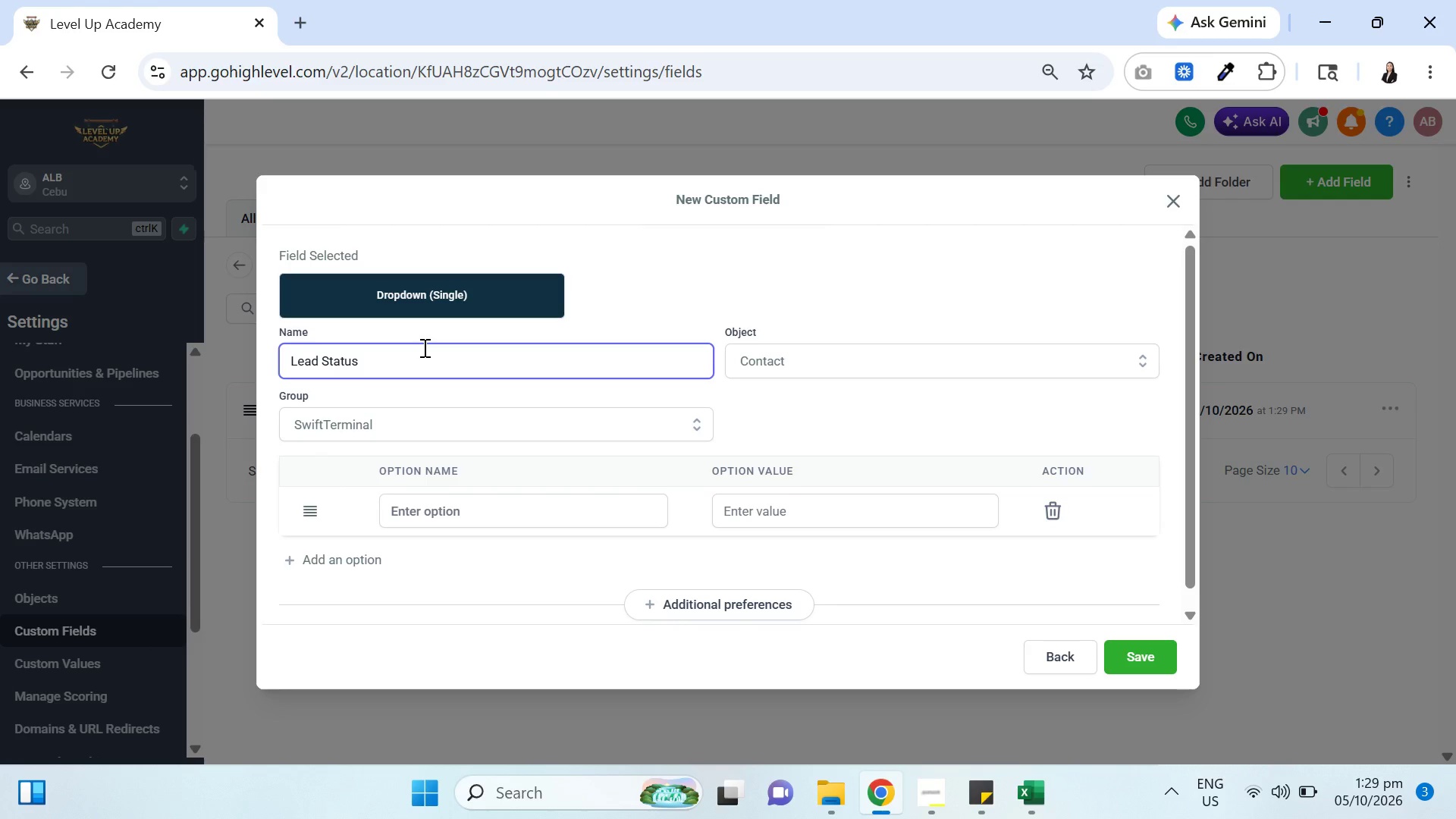 
left_click([557, 508])
 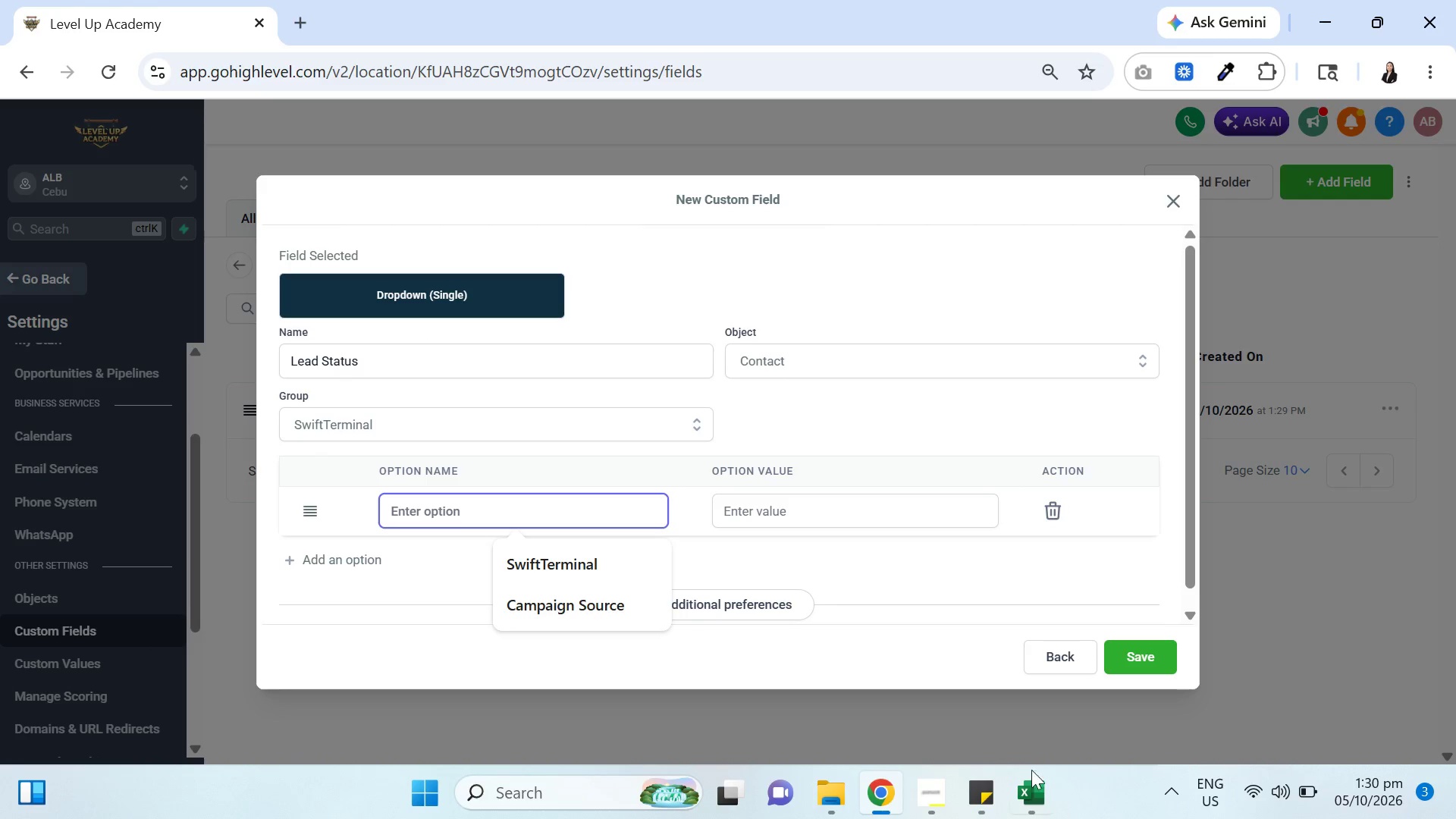 
left_click([1034, 794])
 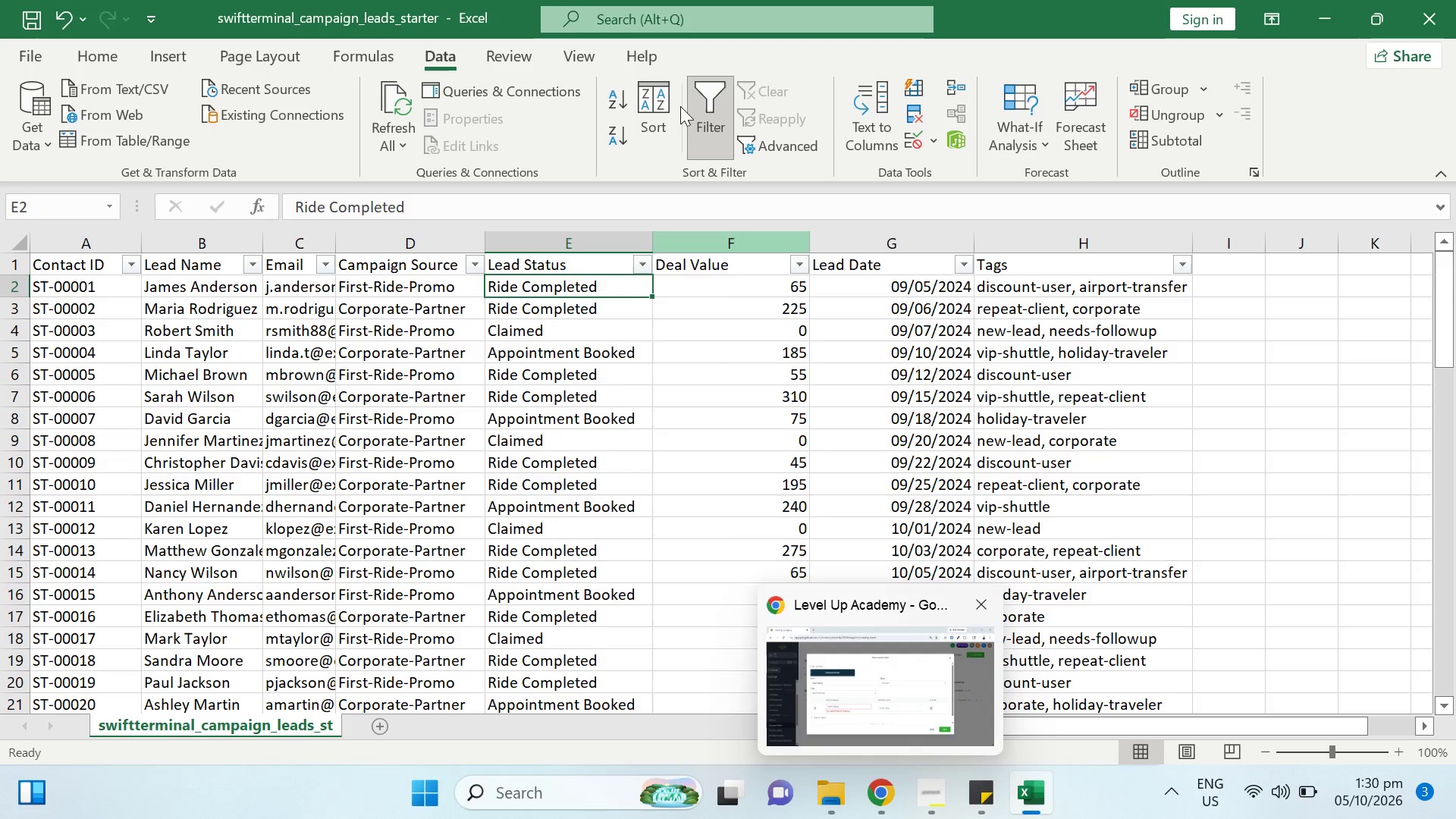 
left_click([644, 269])
 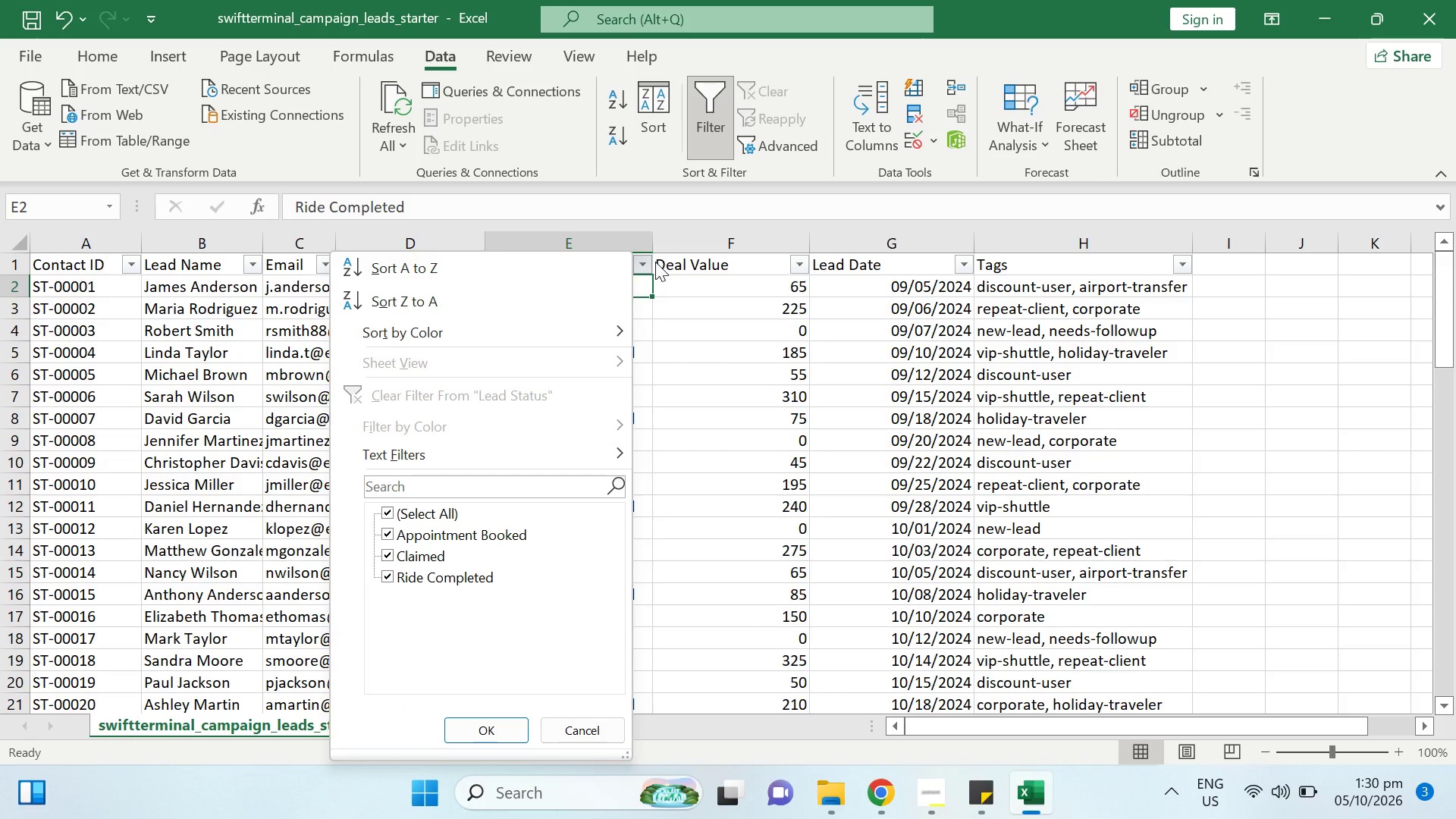 
left_click([703, 369])
 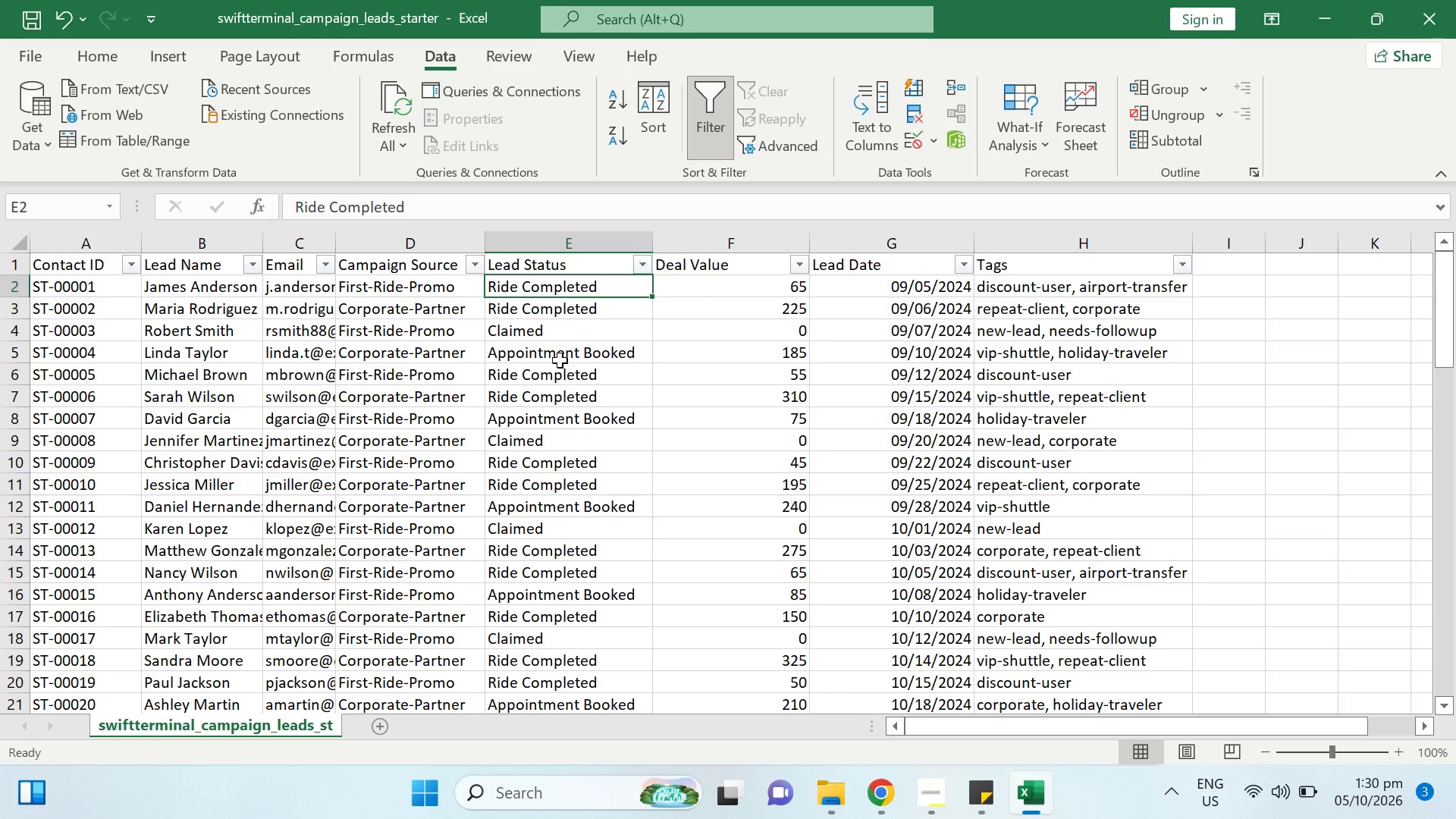 
left_click([556, 351])
 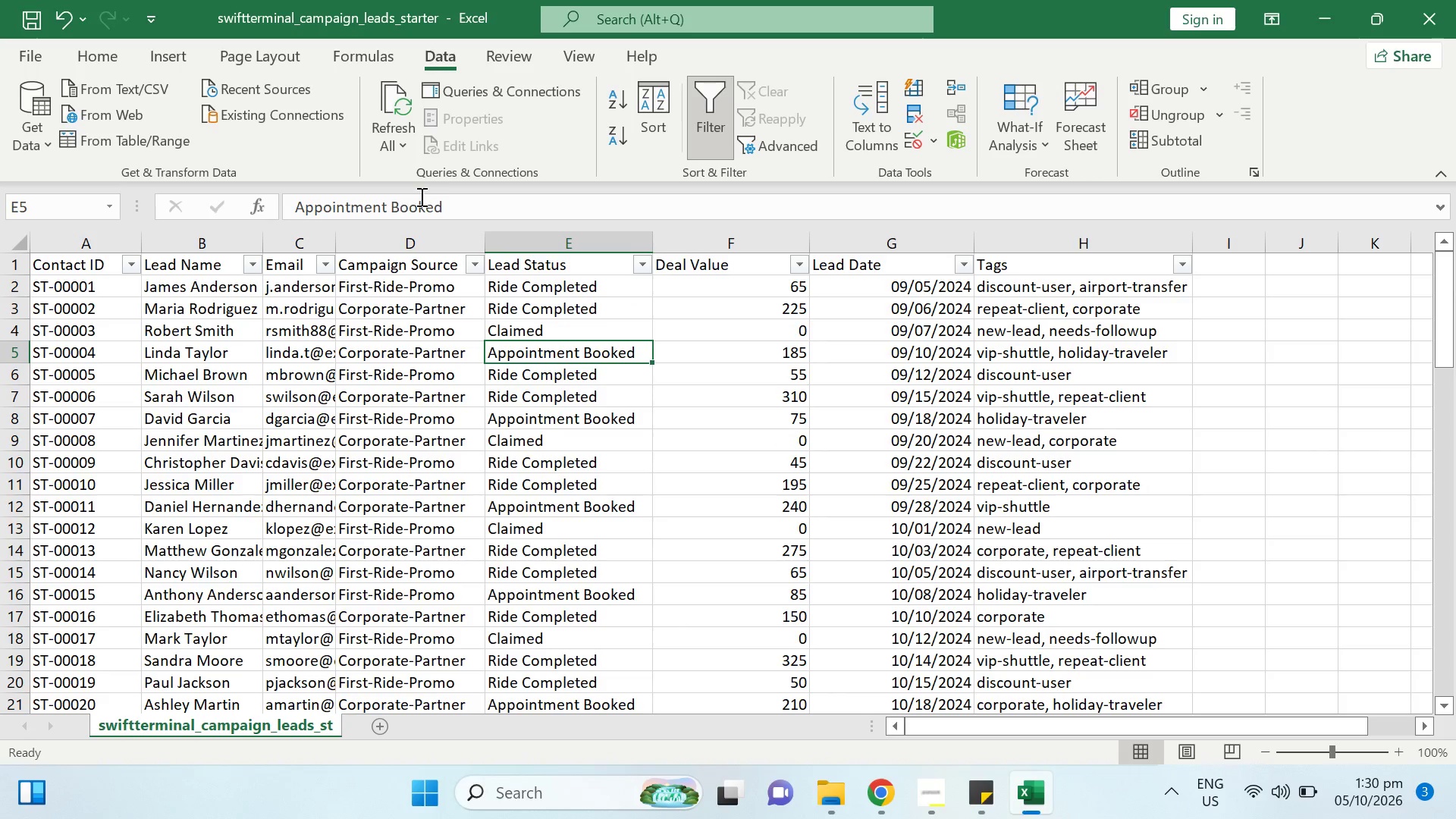 
left_click_drag(start_coordinate=[452, 202], to_coordinate=[292, 201])
 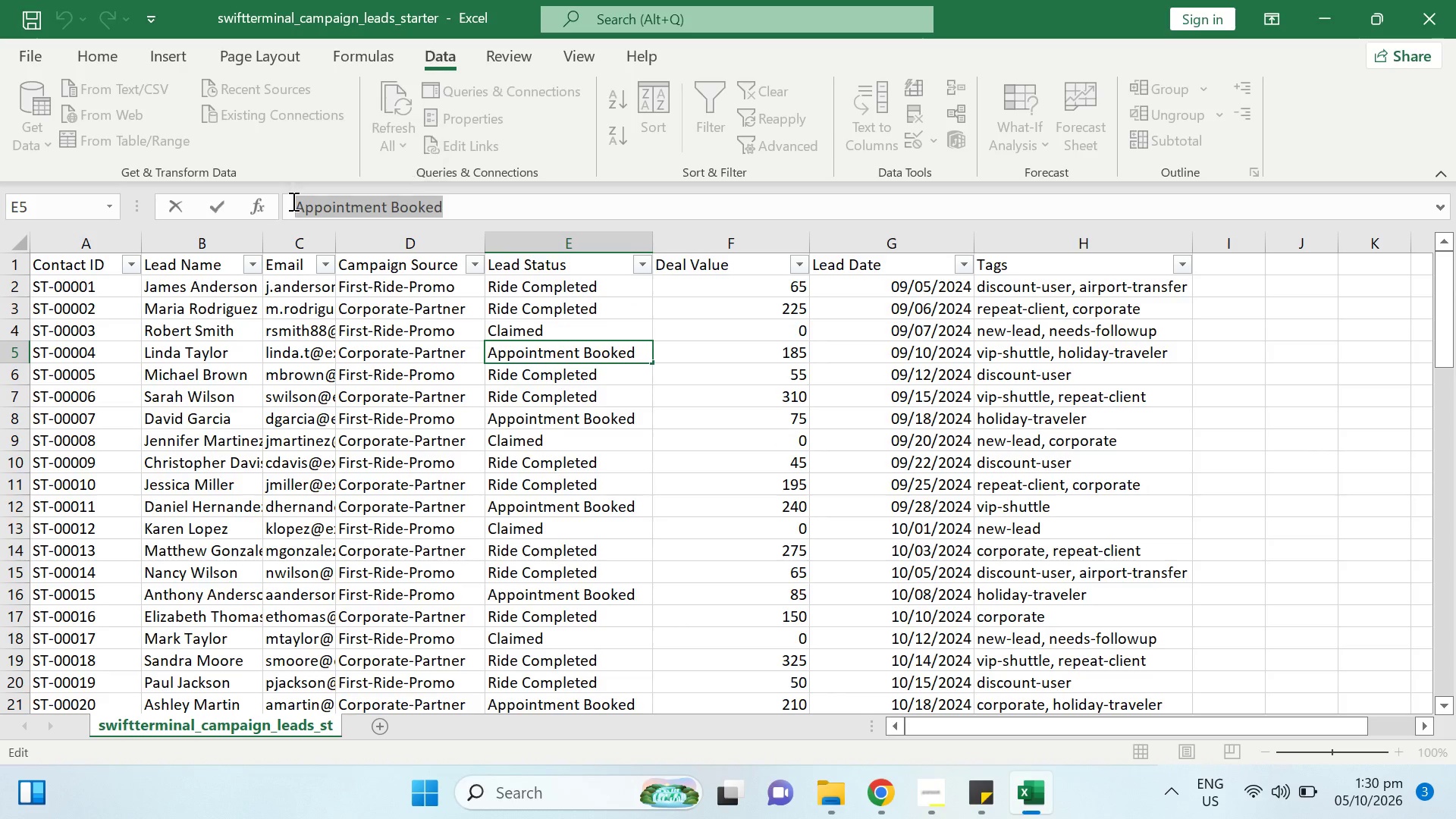 
key(Control+C)
 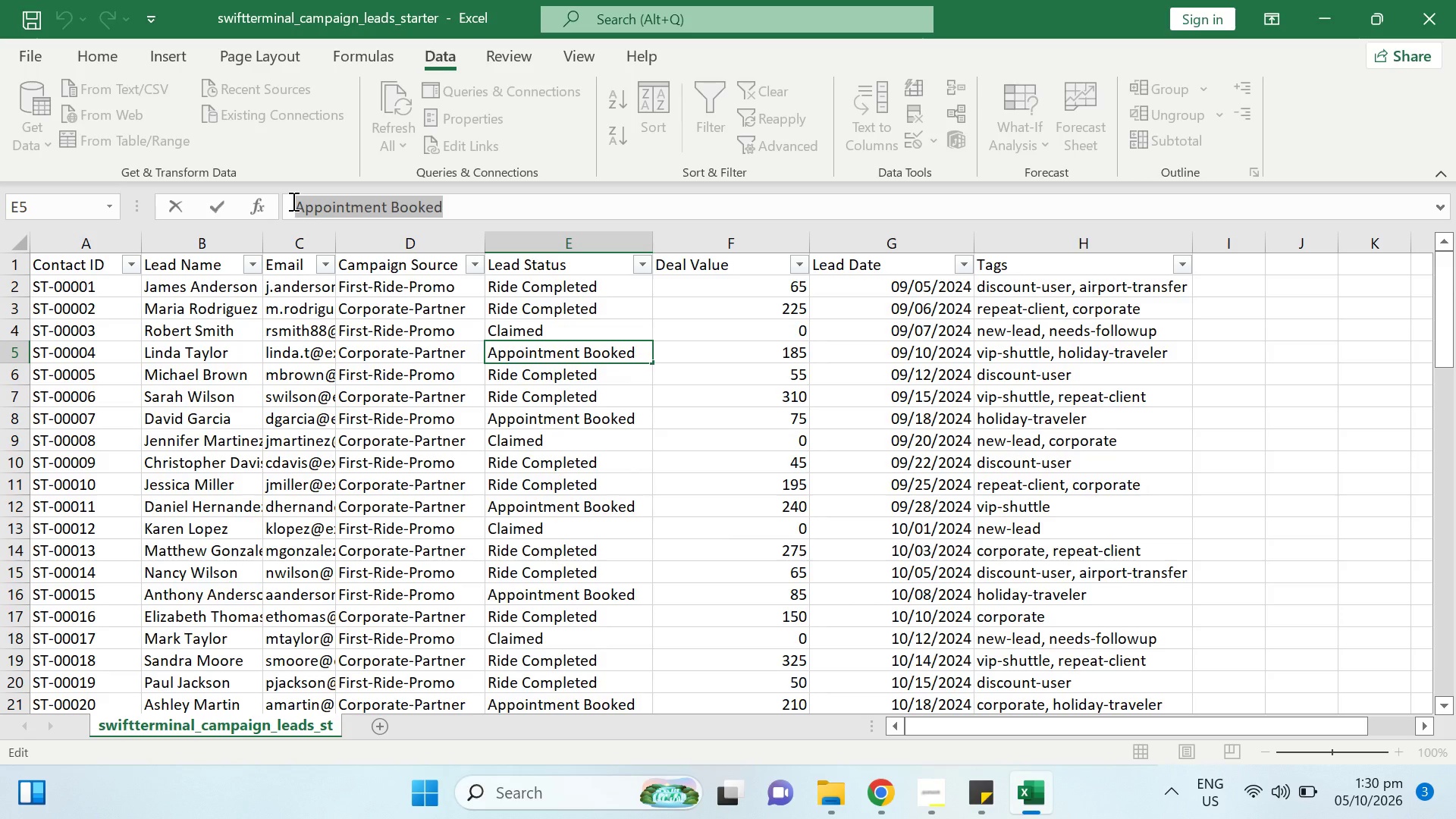 
key(Alt+AltLeft)
 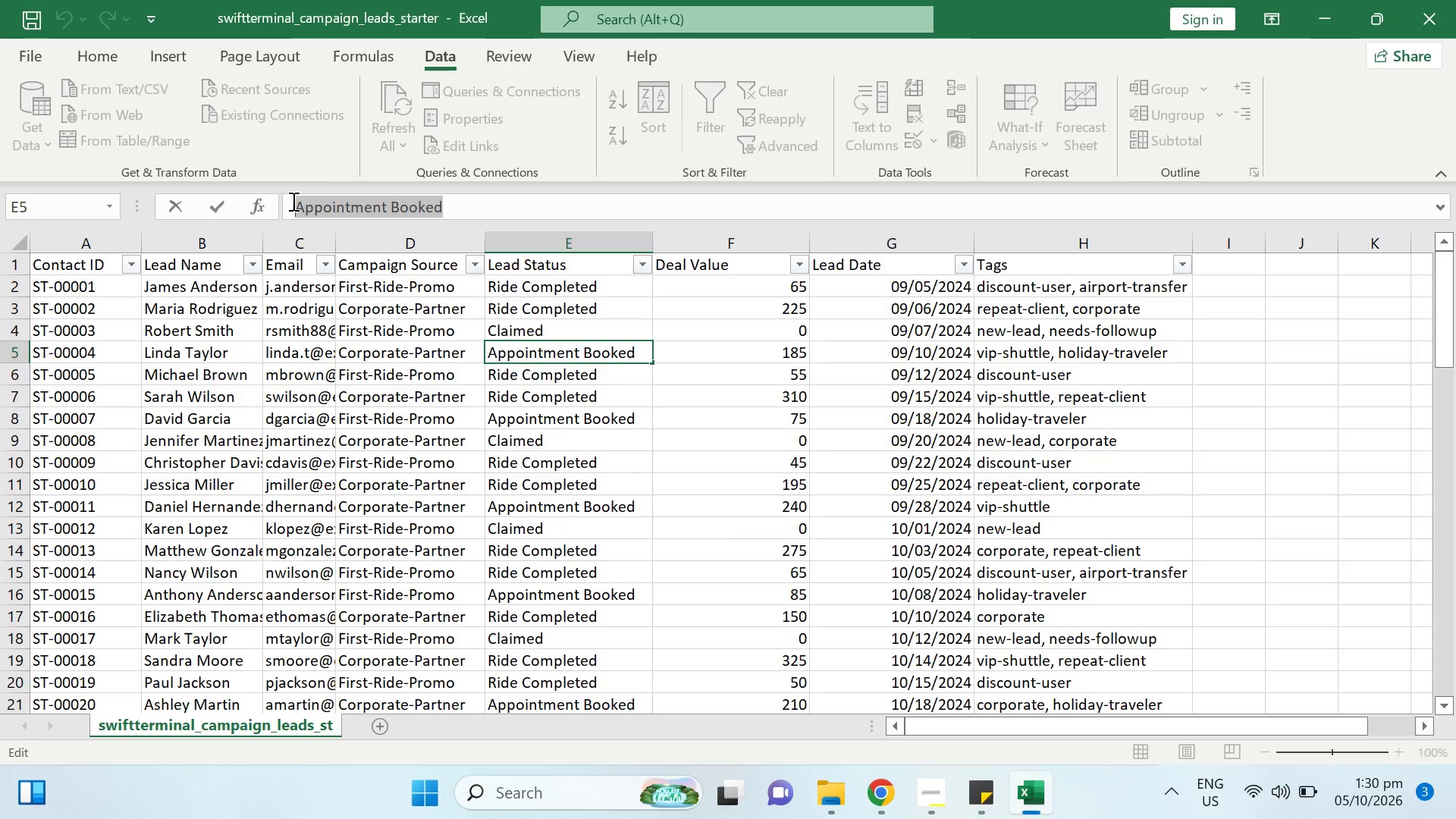 
key(Alt+Tab)
 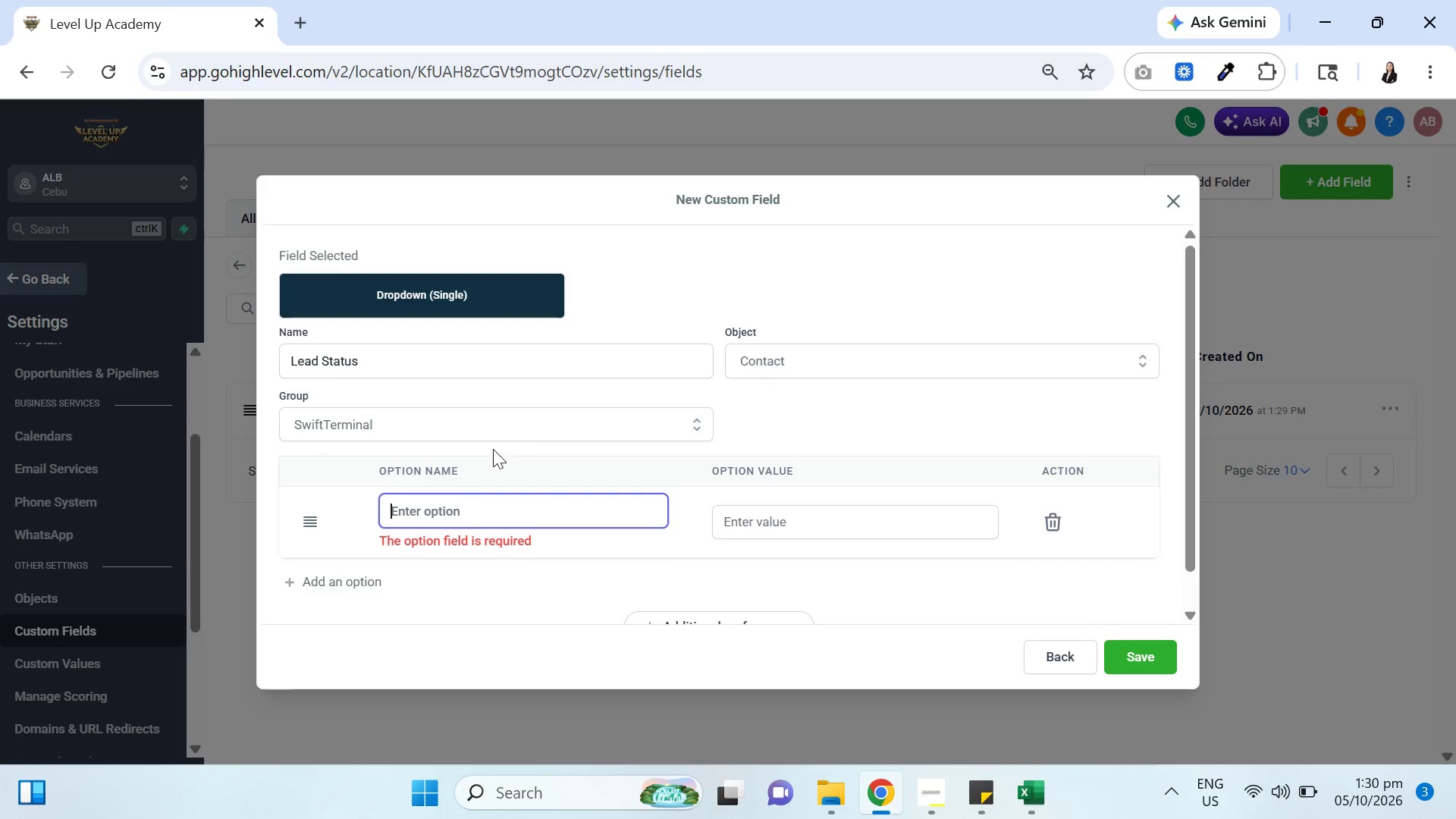 
key(Control+V)
 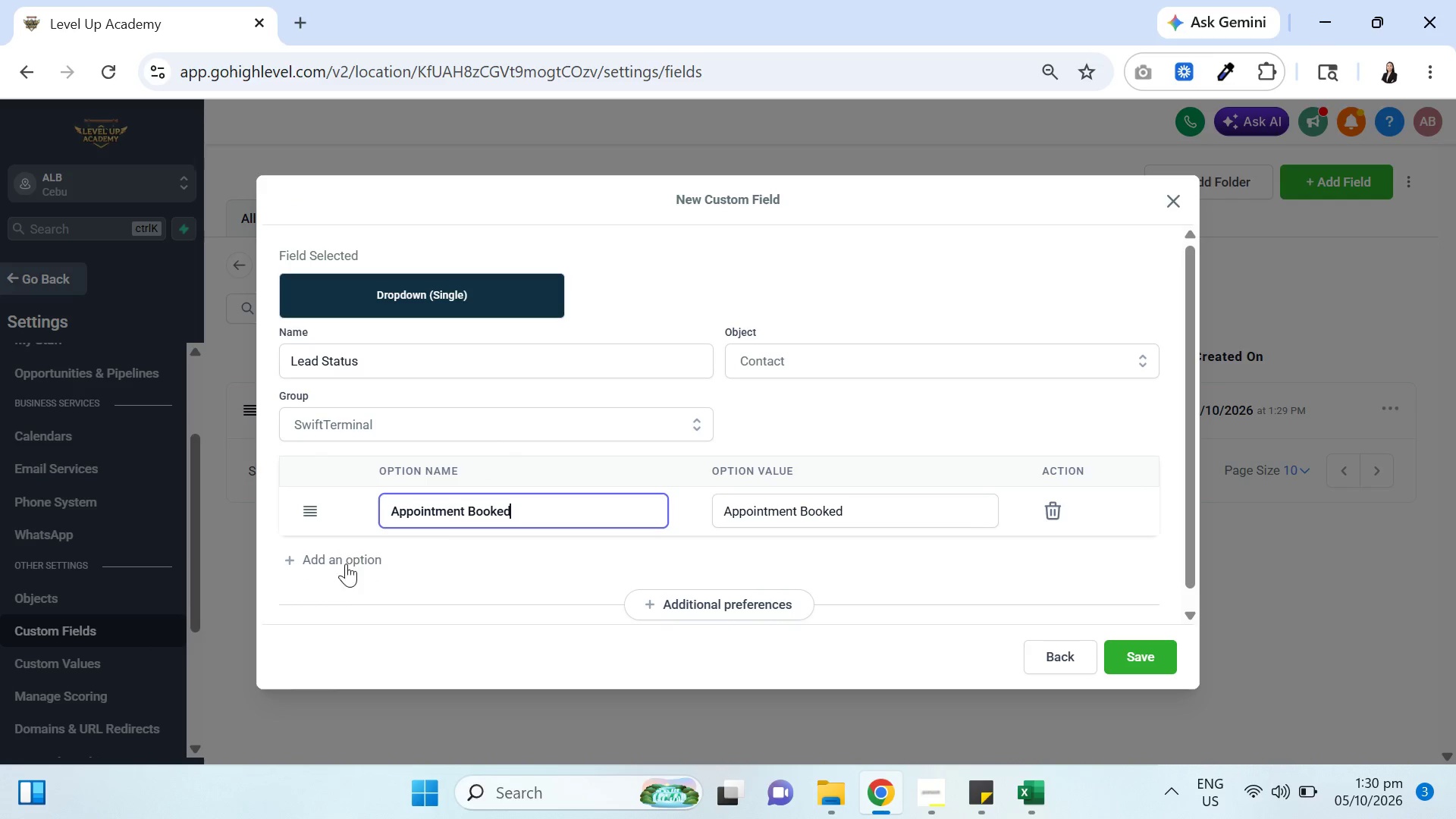 
left_click([346, 556])
 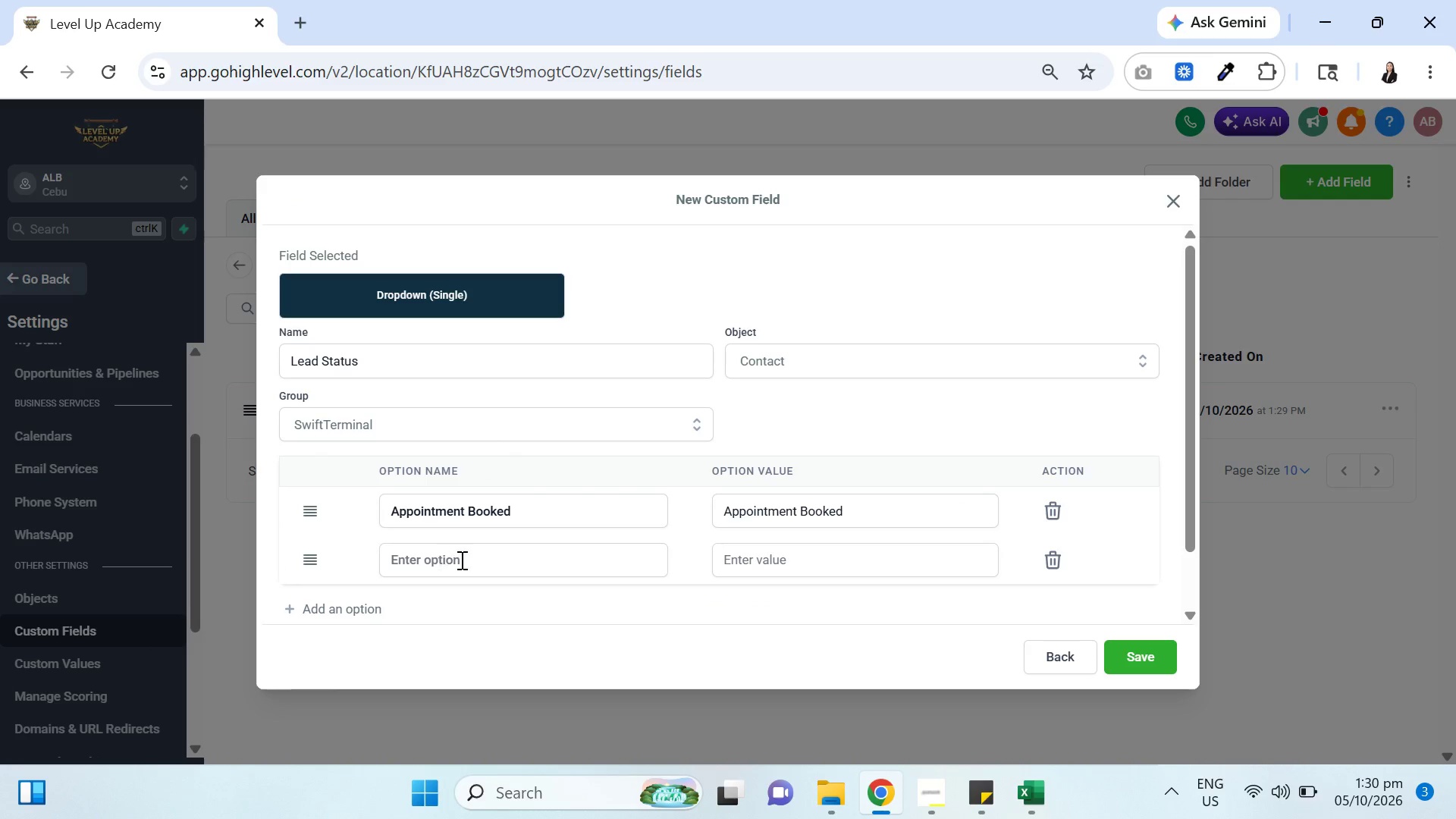 
left_click([466, 560])
 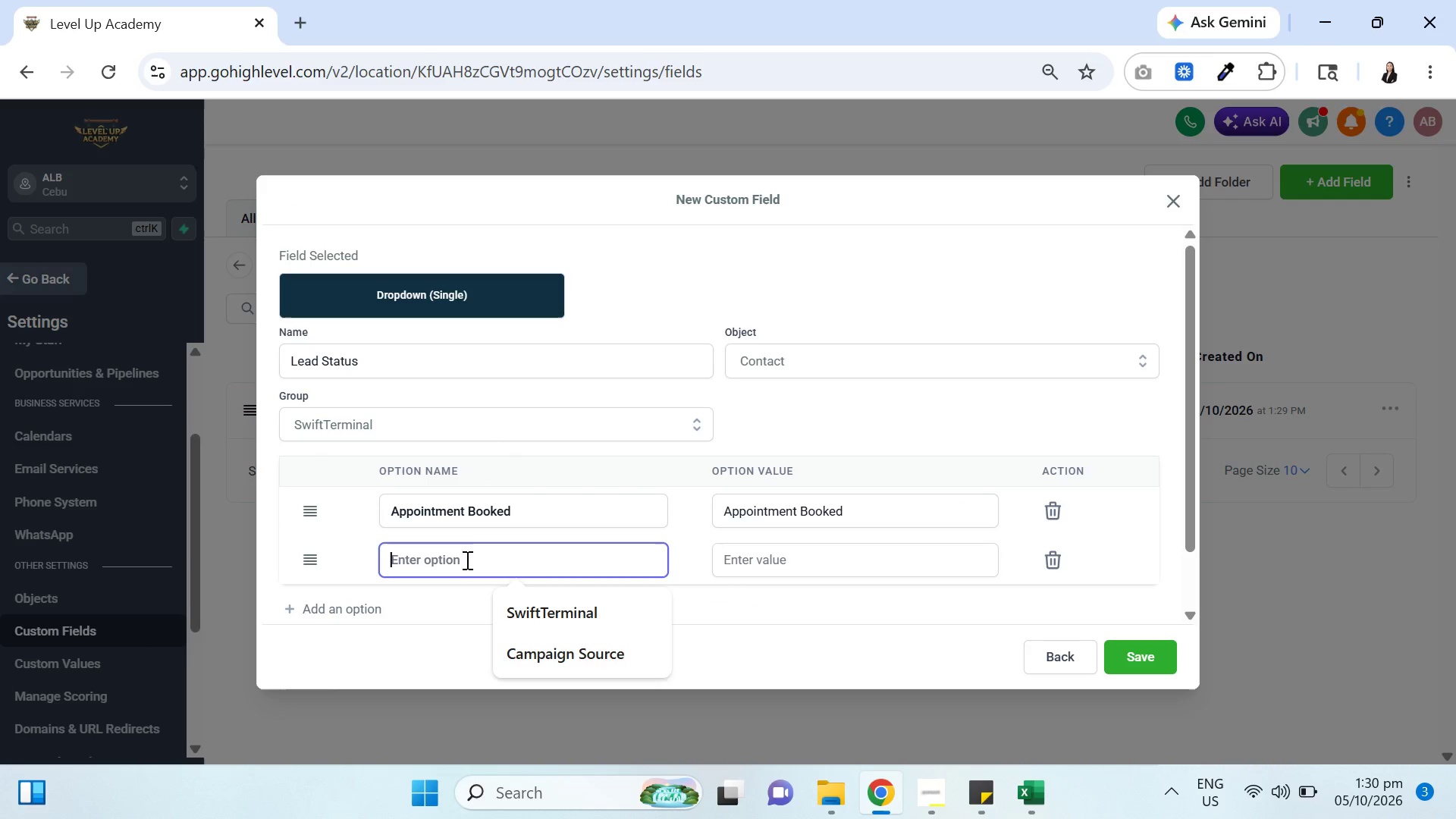 
key(Alt+AltLeft)
 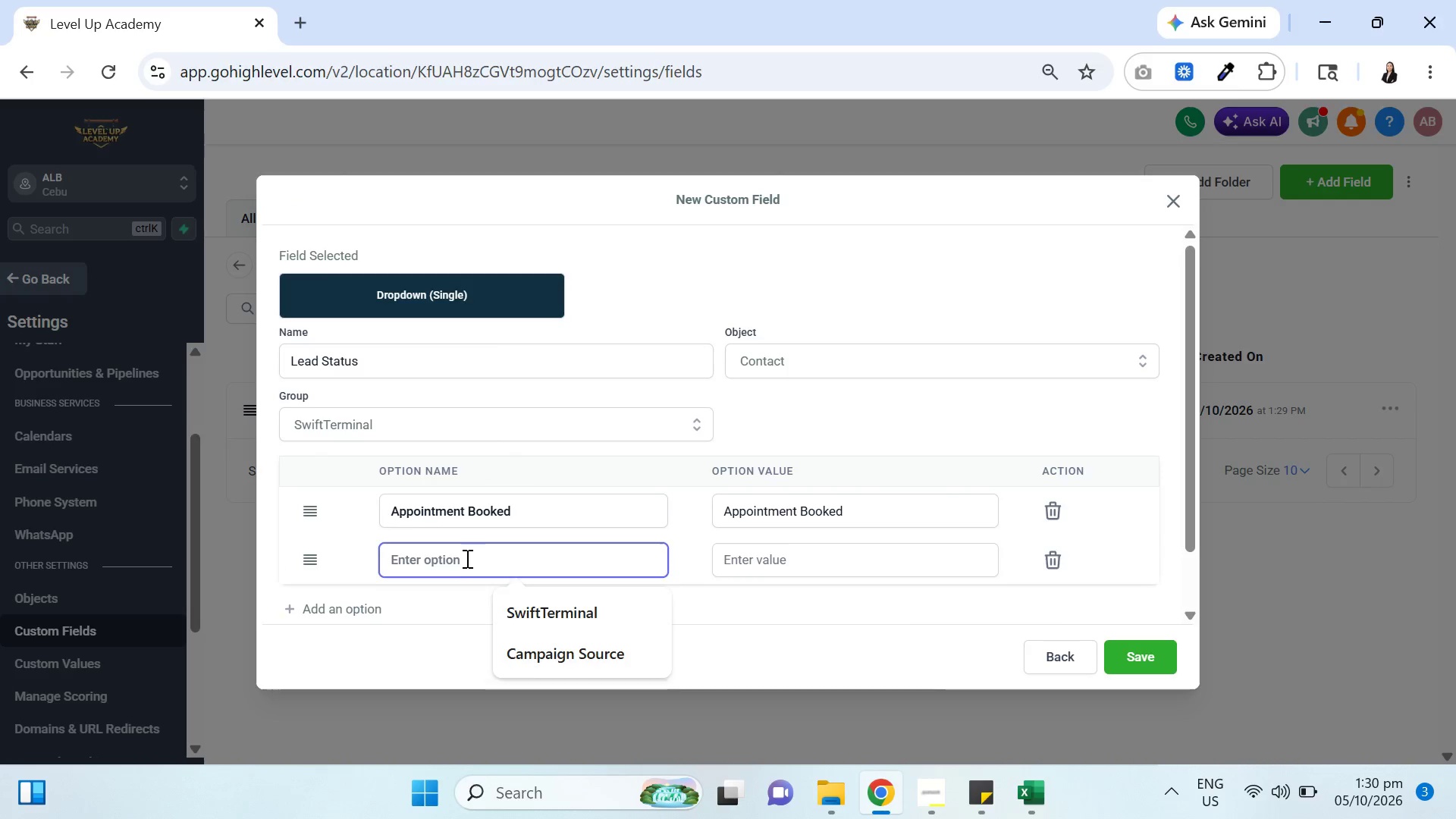 
key(Alt+Tab)
 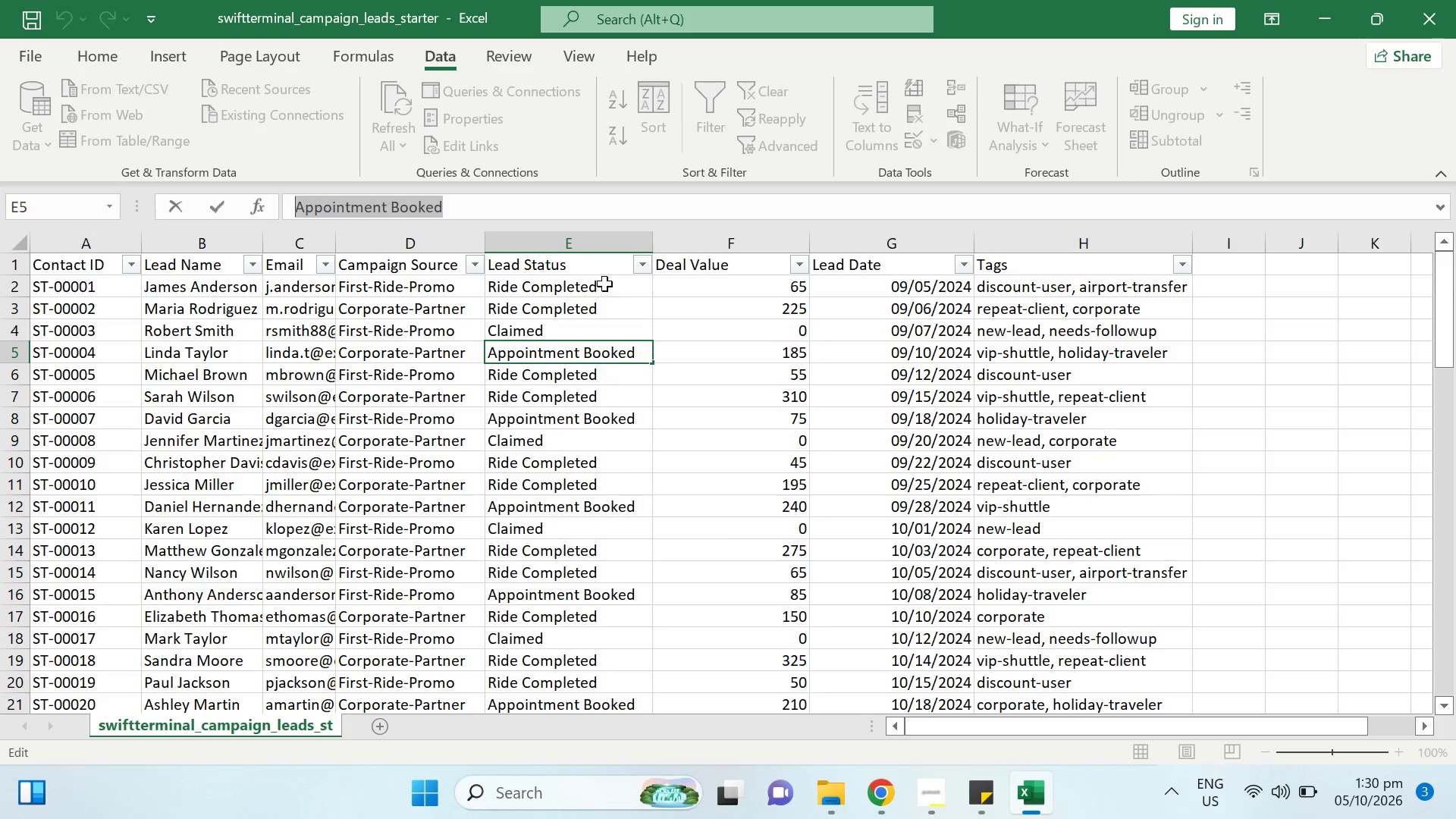 
left_click([645, 266])
 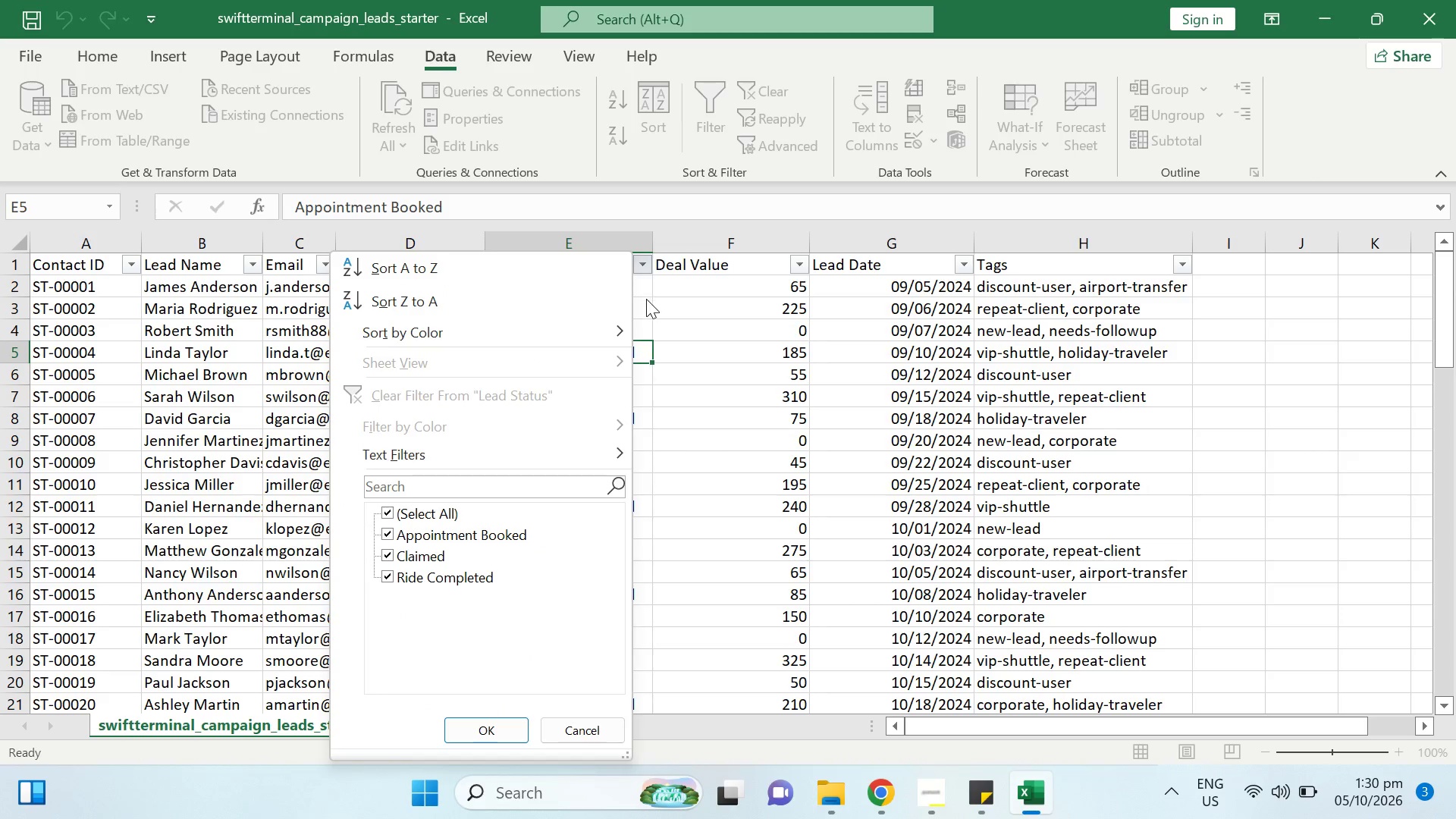 
left_click([647, 302])
 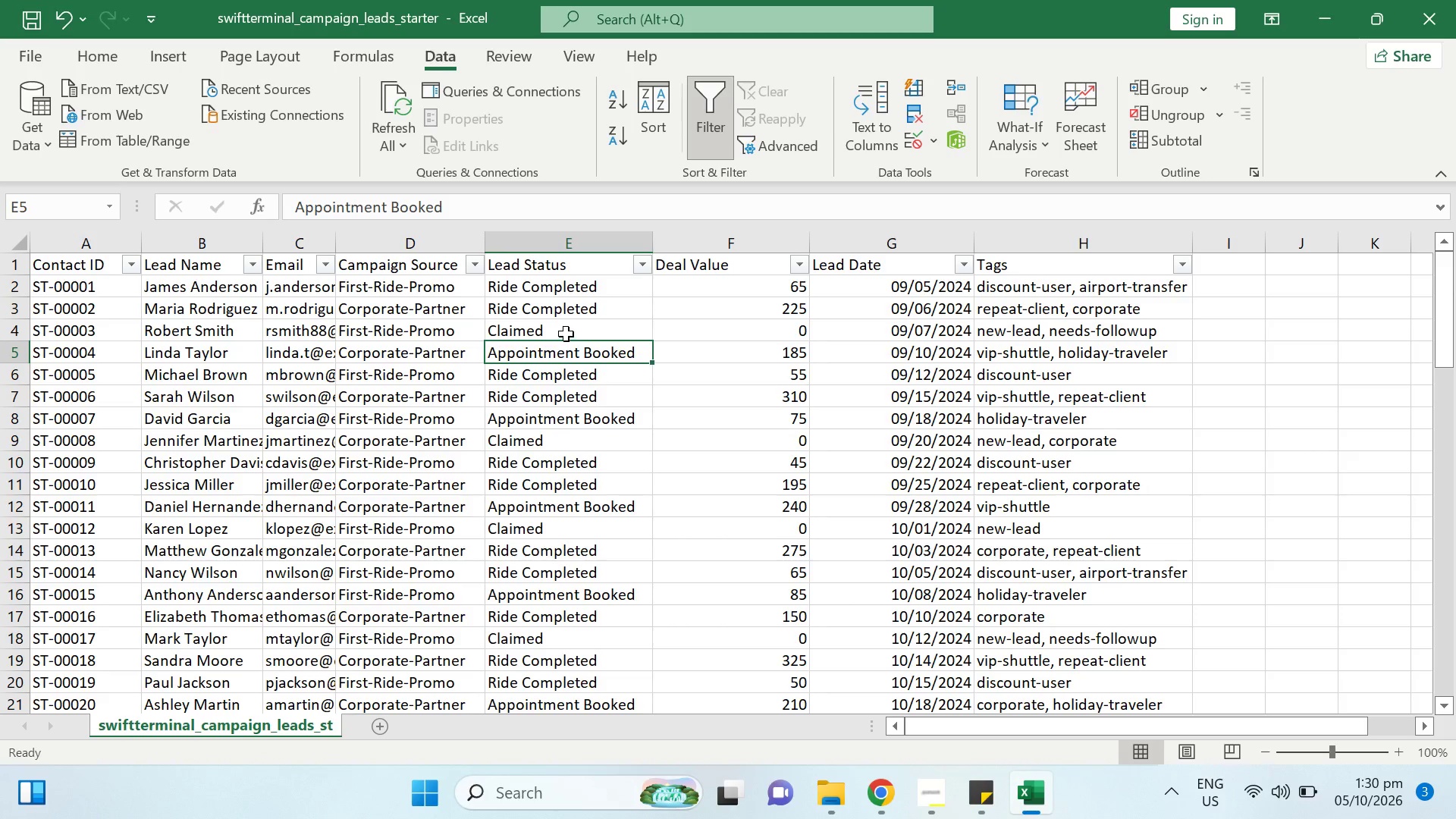 
left_click([566, 334])
 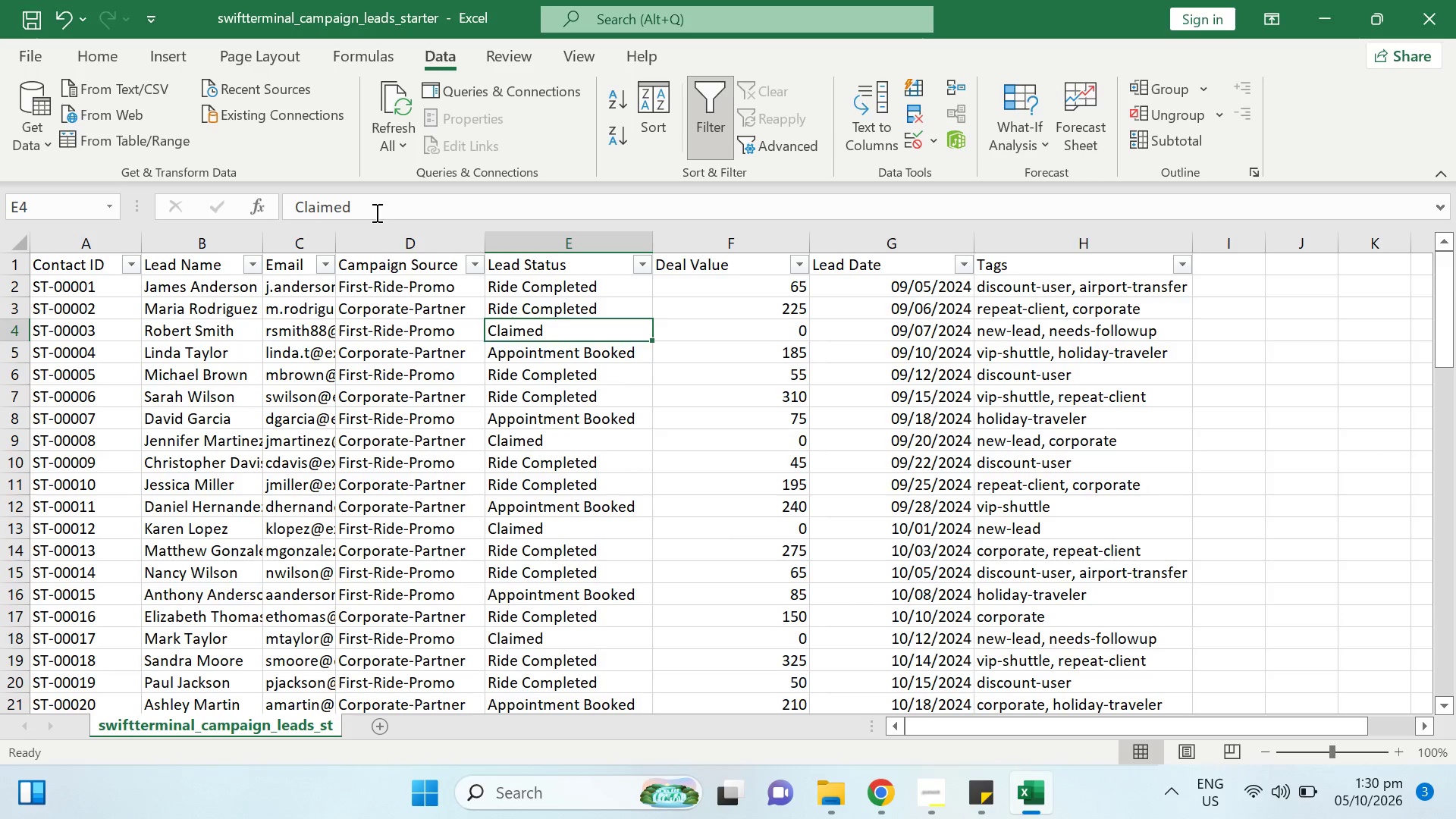 
left_click_drag(start_coordinate=[375, 211], to_coordinate=[290, 210])
 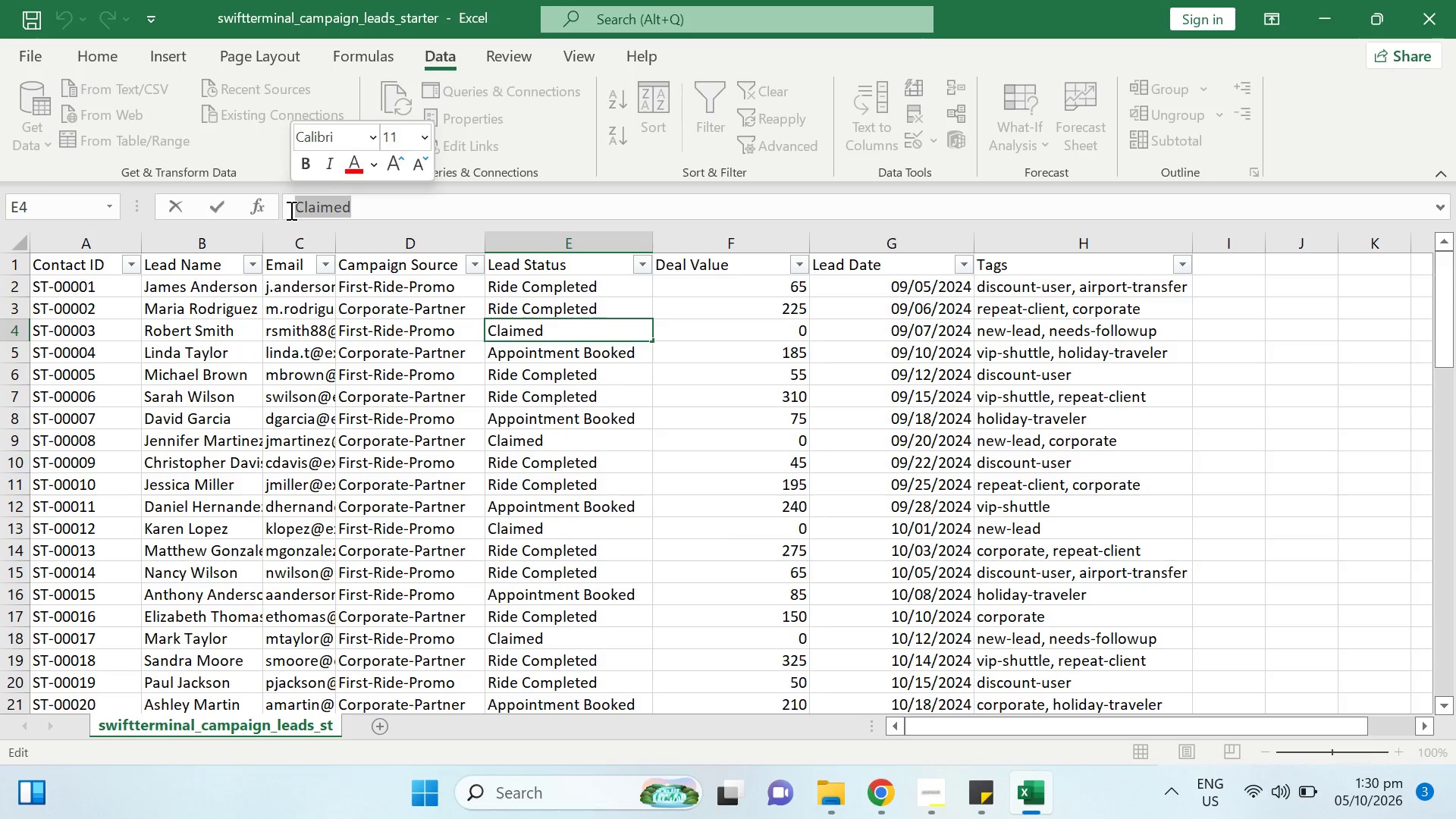 
key(Control+C)
 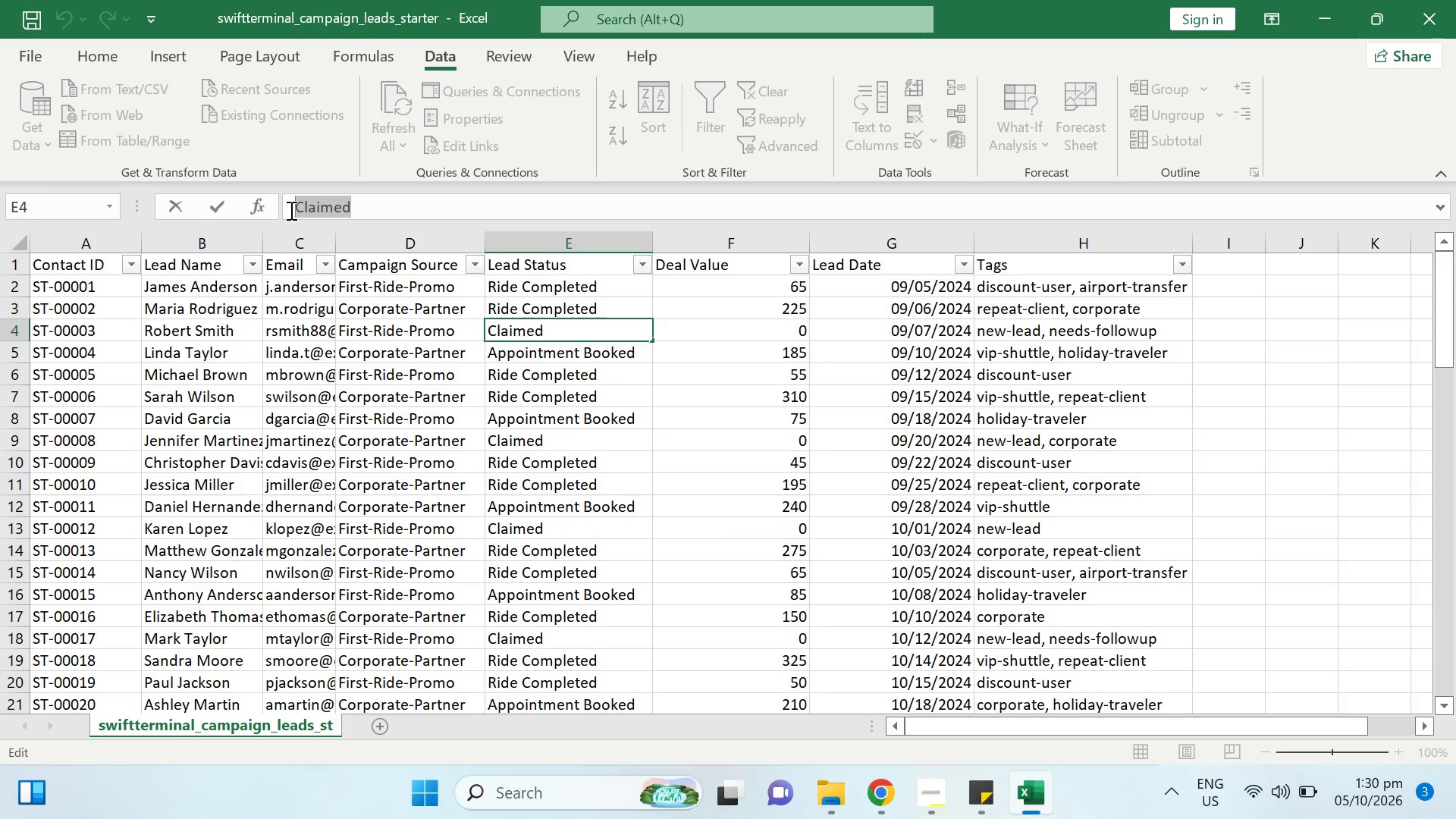 
key(Alt+AltLeft)
 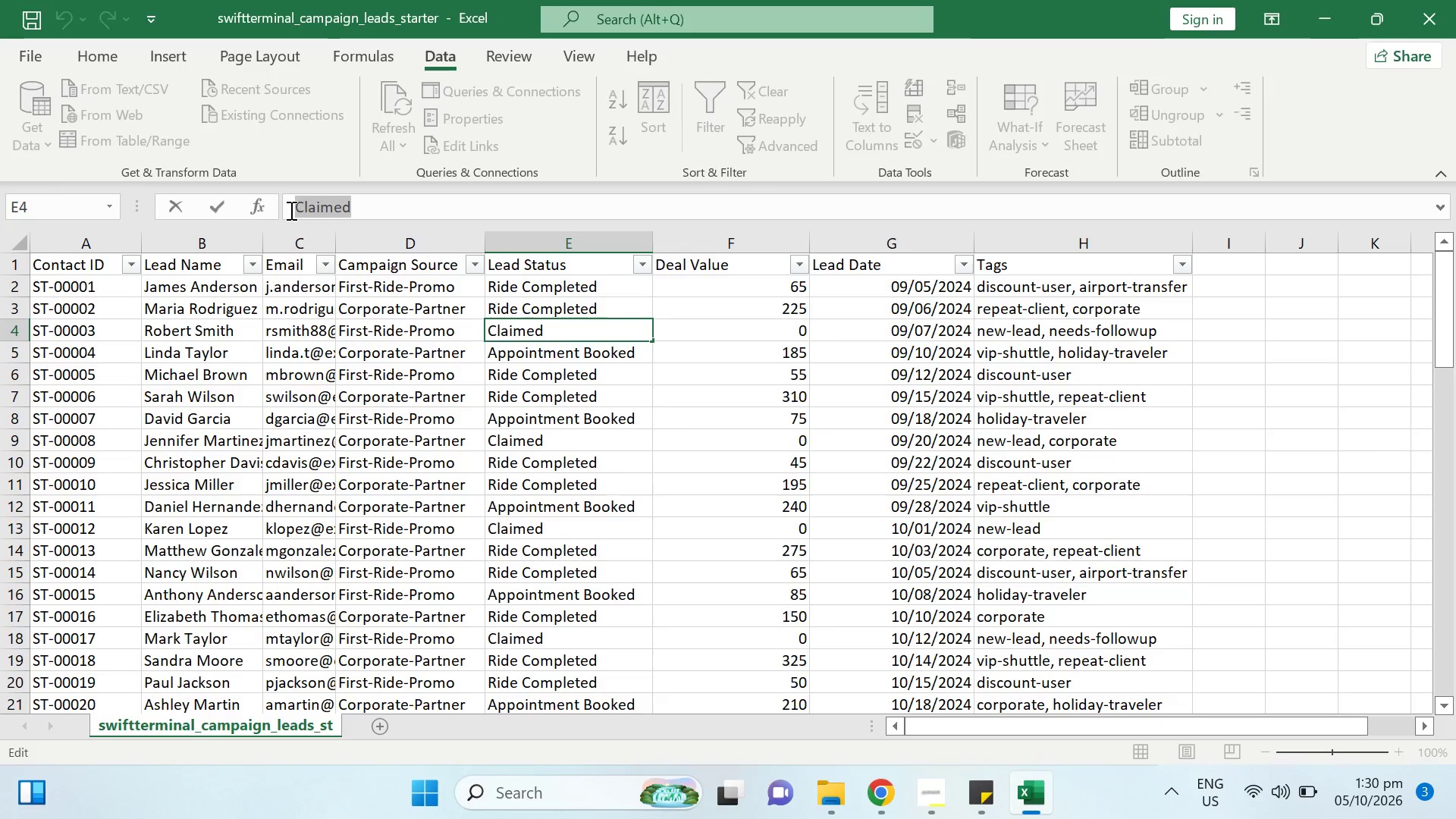 
key(Alt+Tab)
 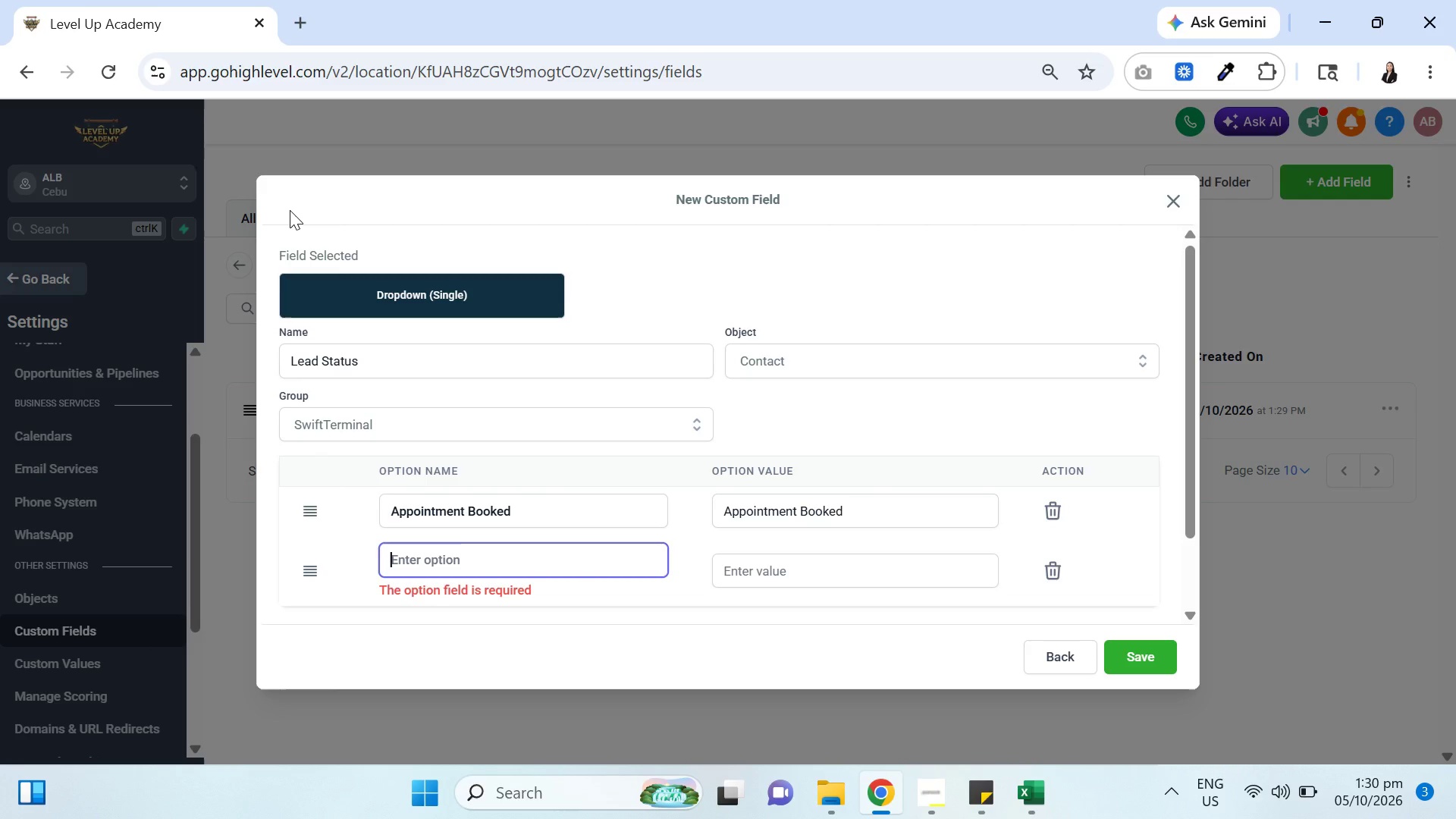 
key(Control+V)
 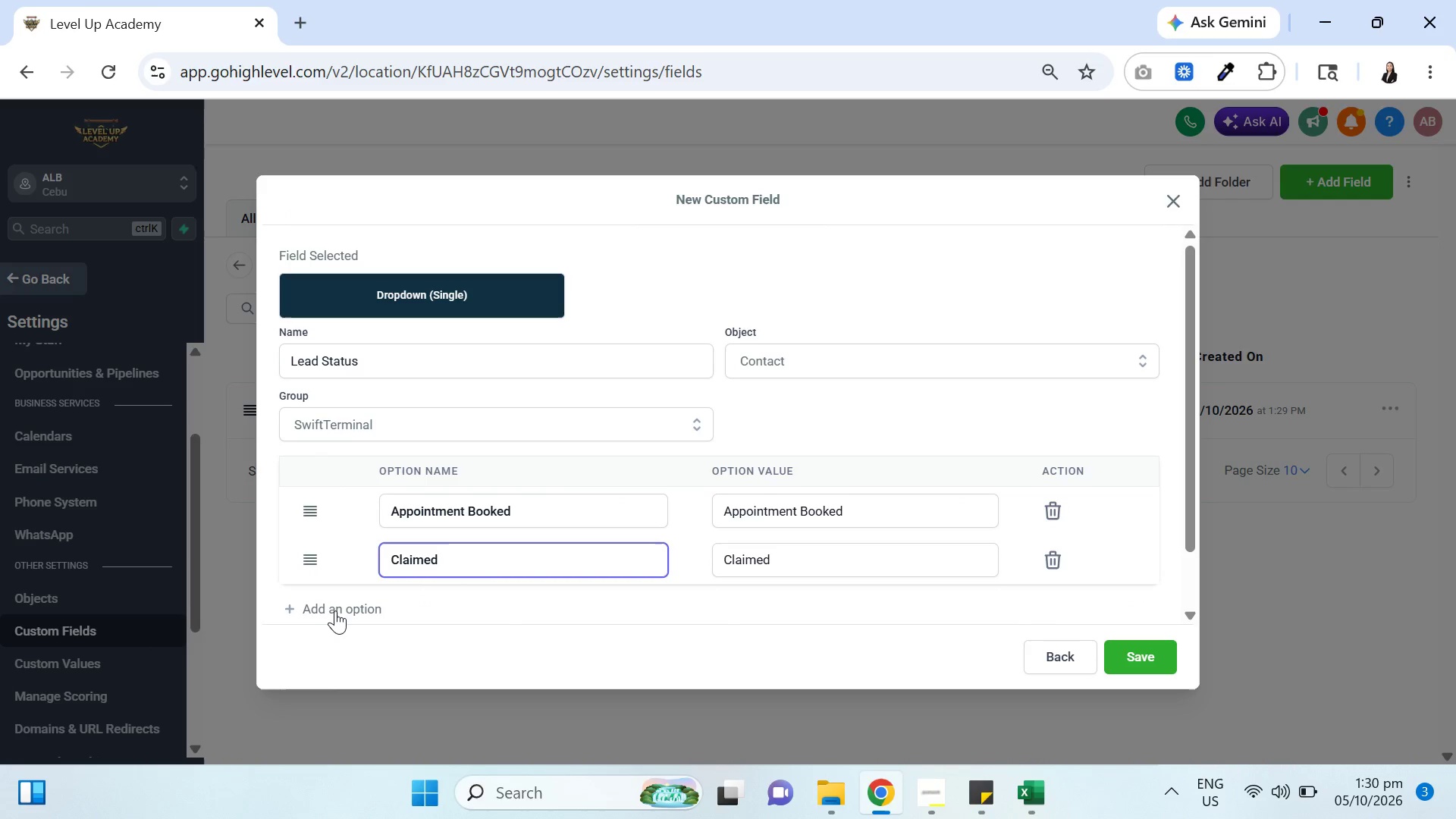 
left_click([336, 611])
 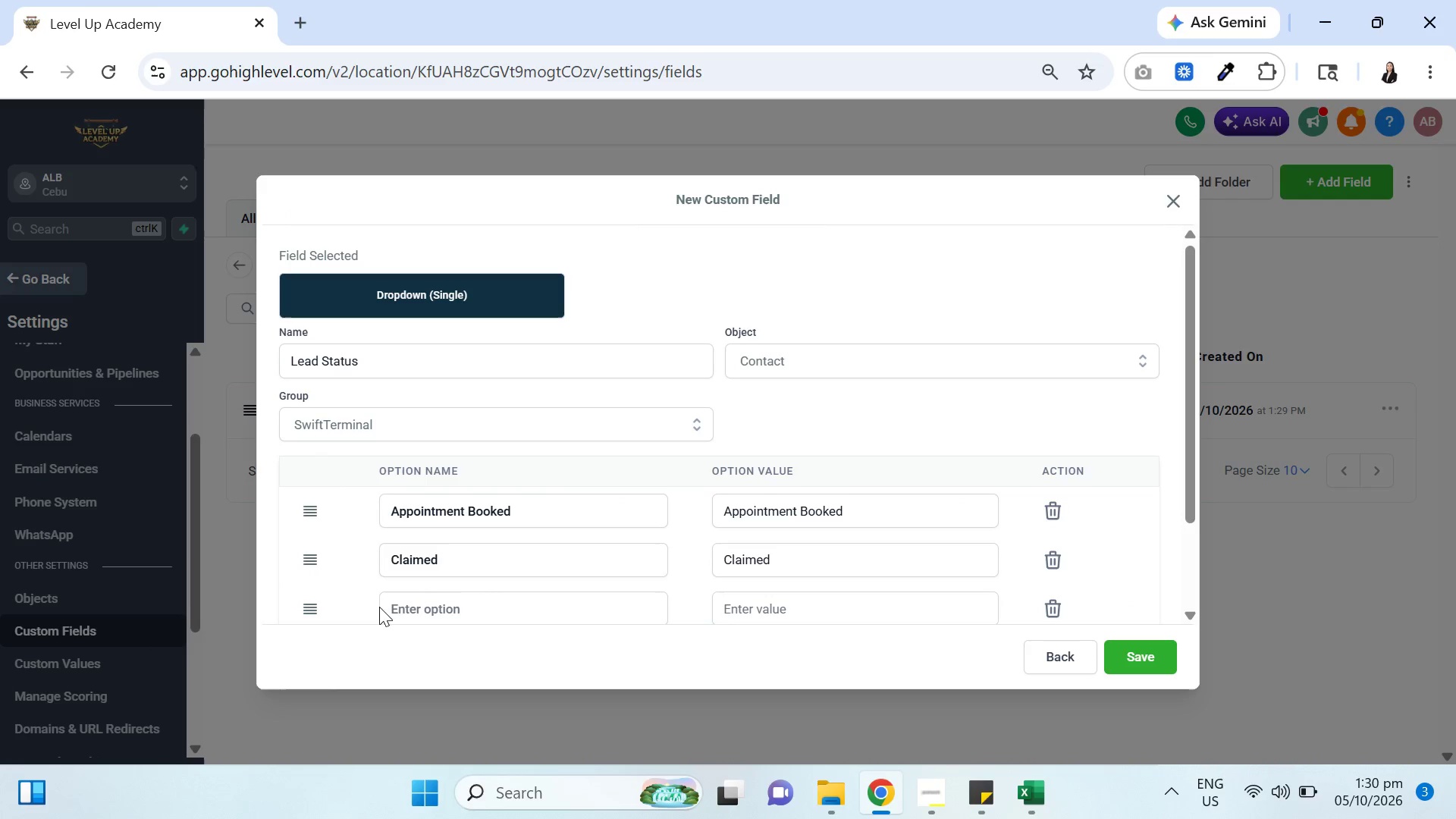 
key(Alt+AltLeft)
 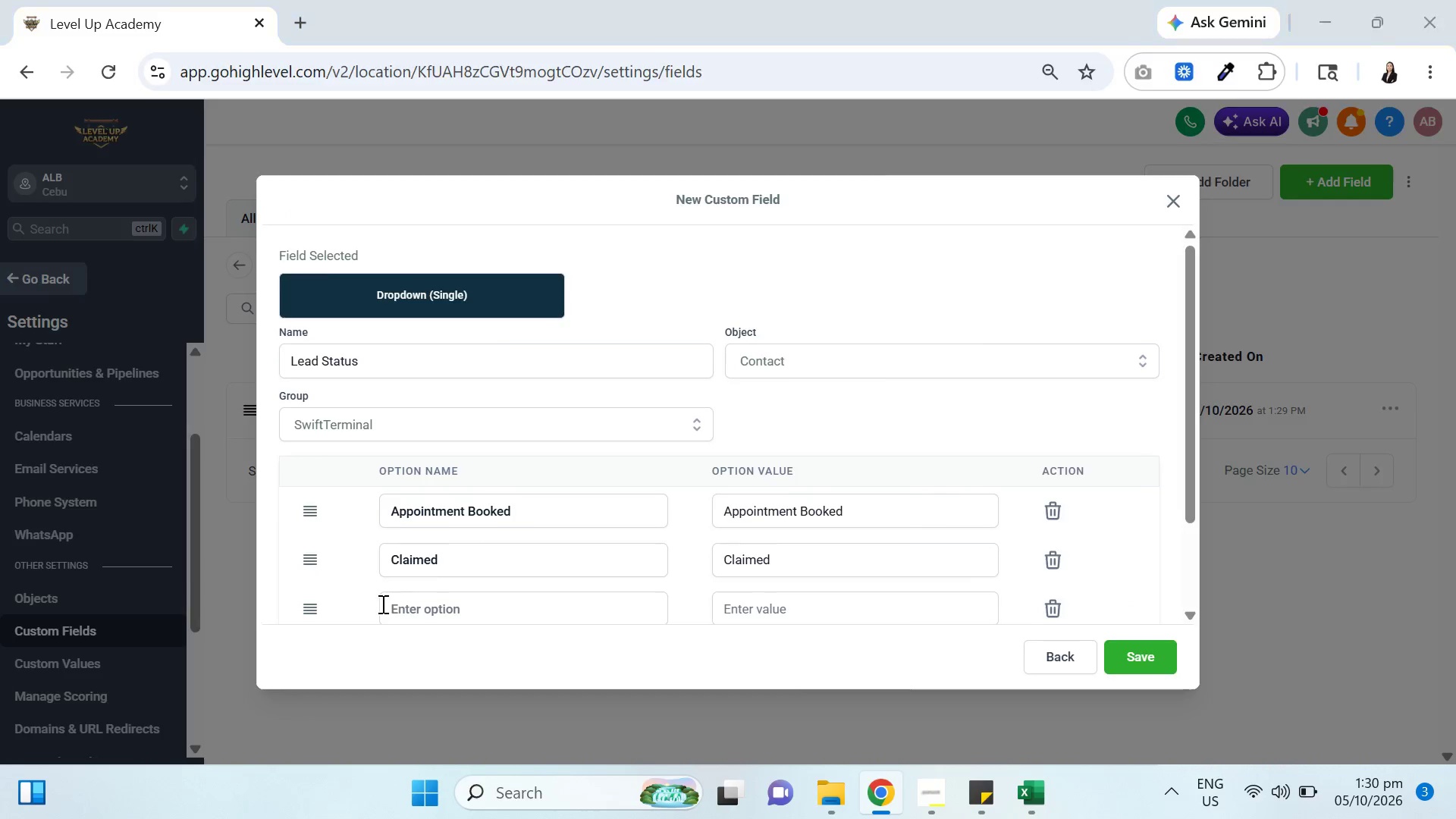 
key(Alt+Tab)
 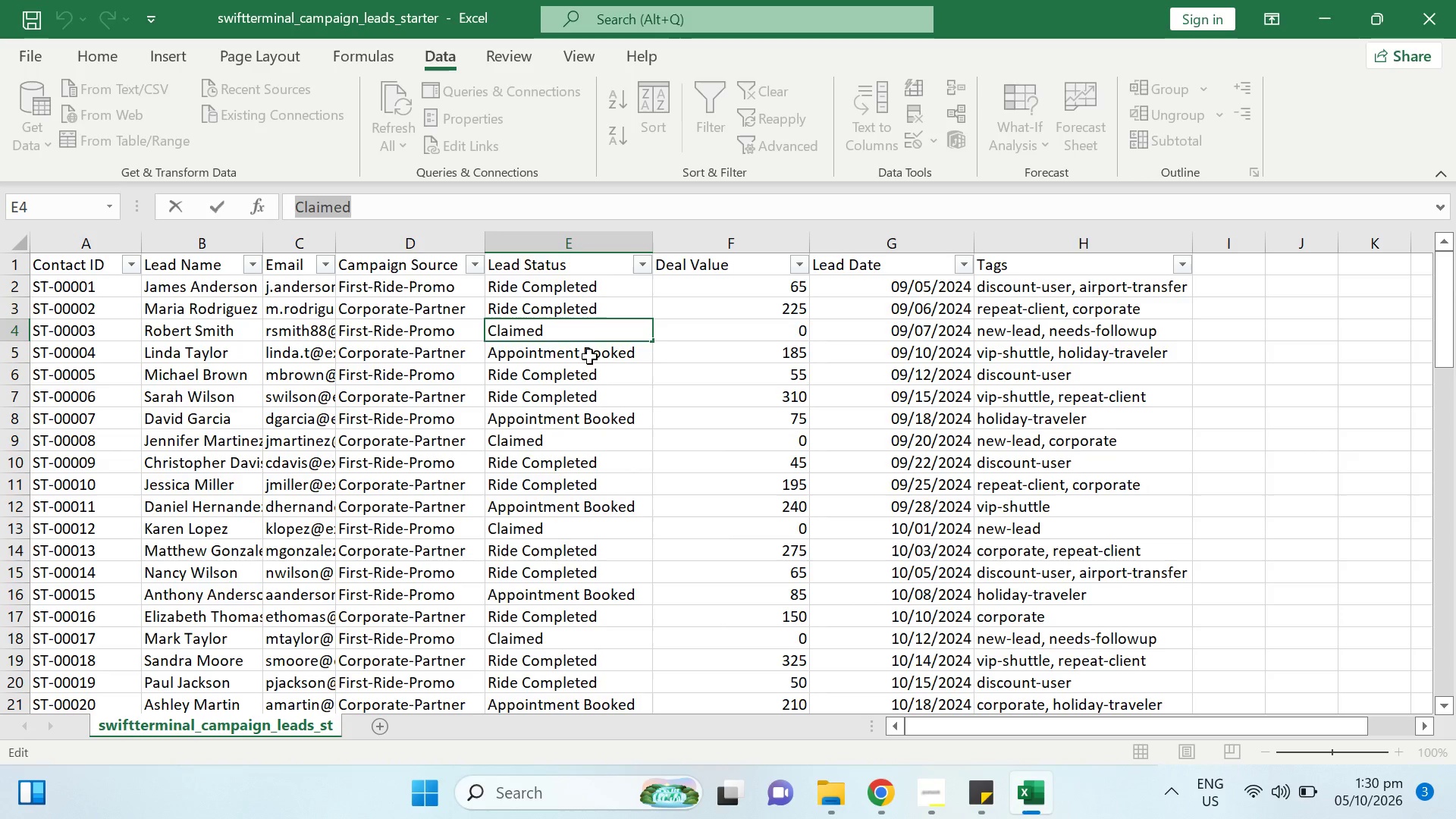 
left_click([586, 375])
 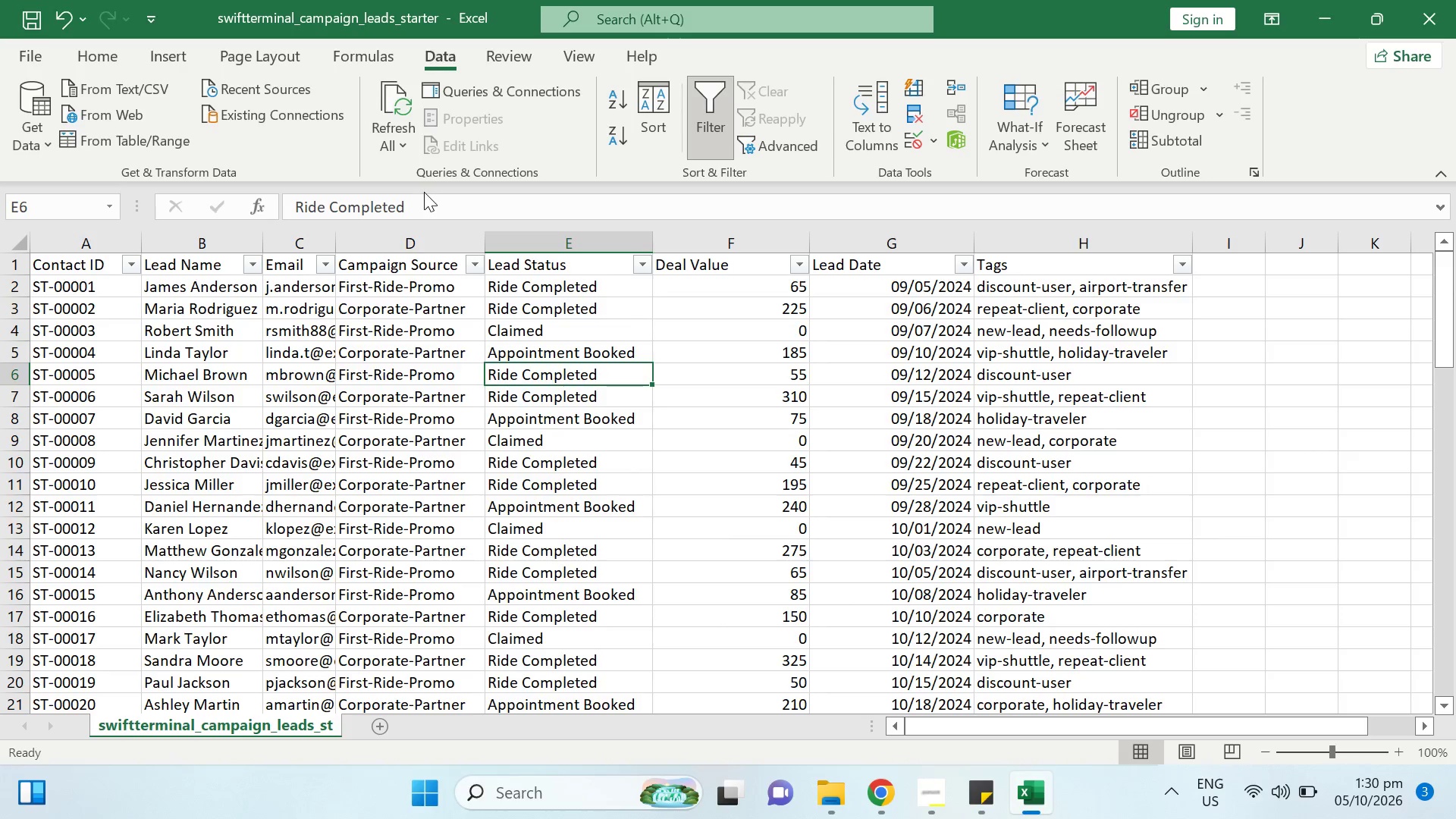 
left_click_drag(start_coordinate=[426, 203], to_coordinate=[297, 205])
 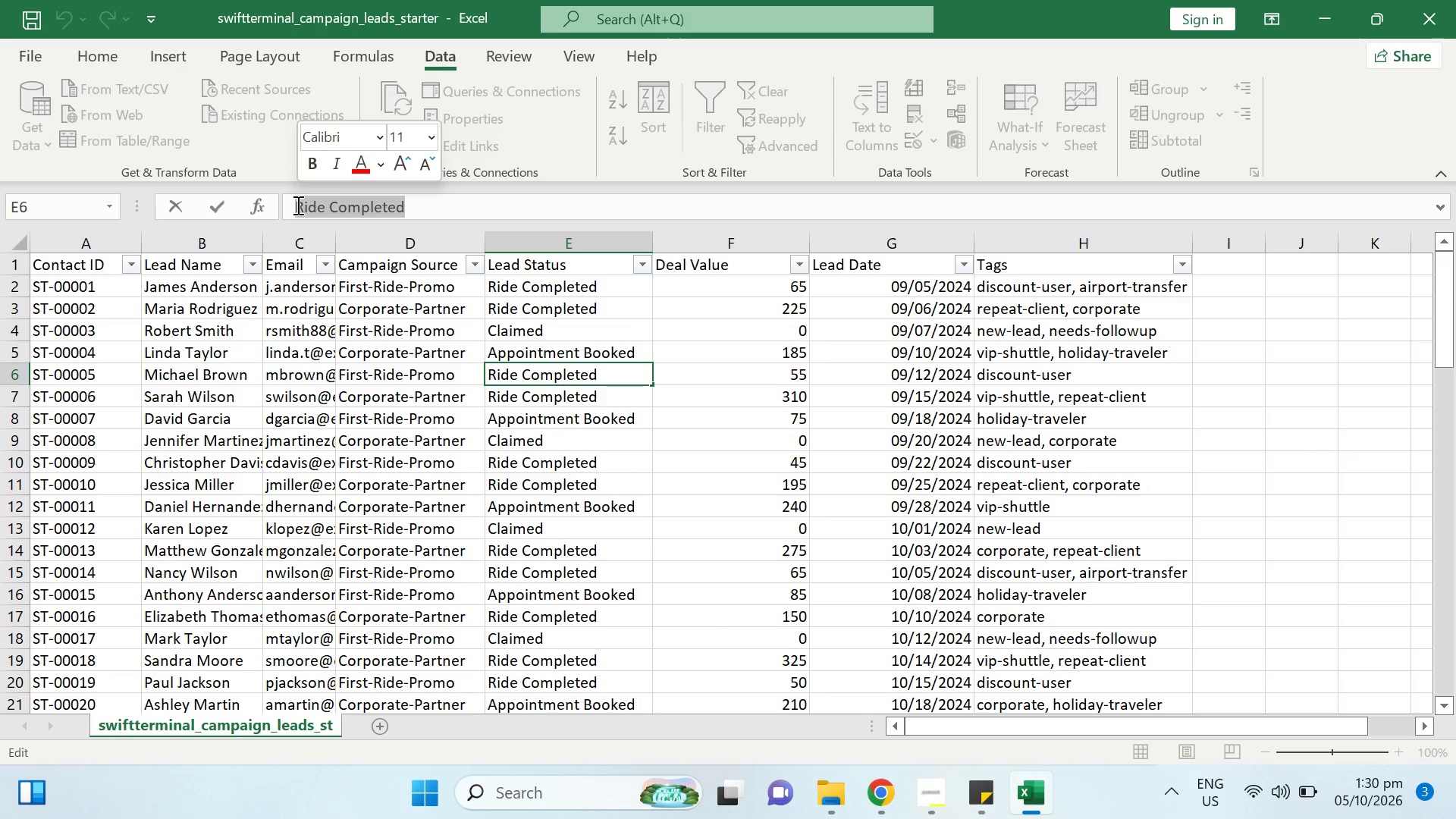 
key(Control+C)
 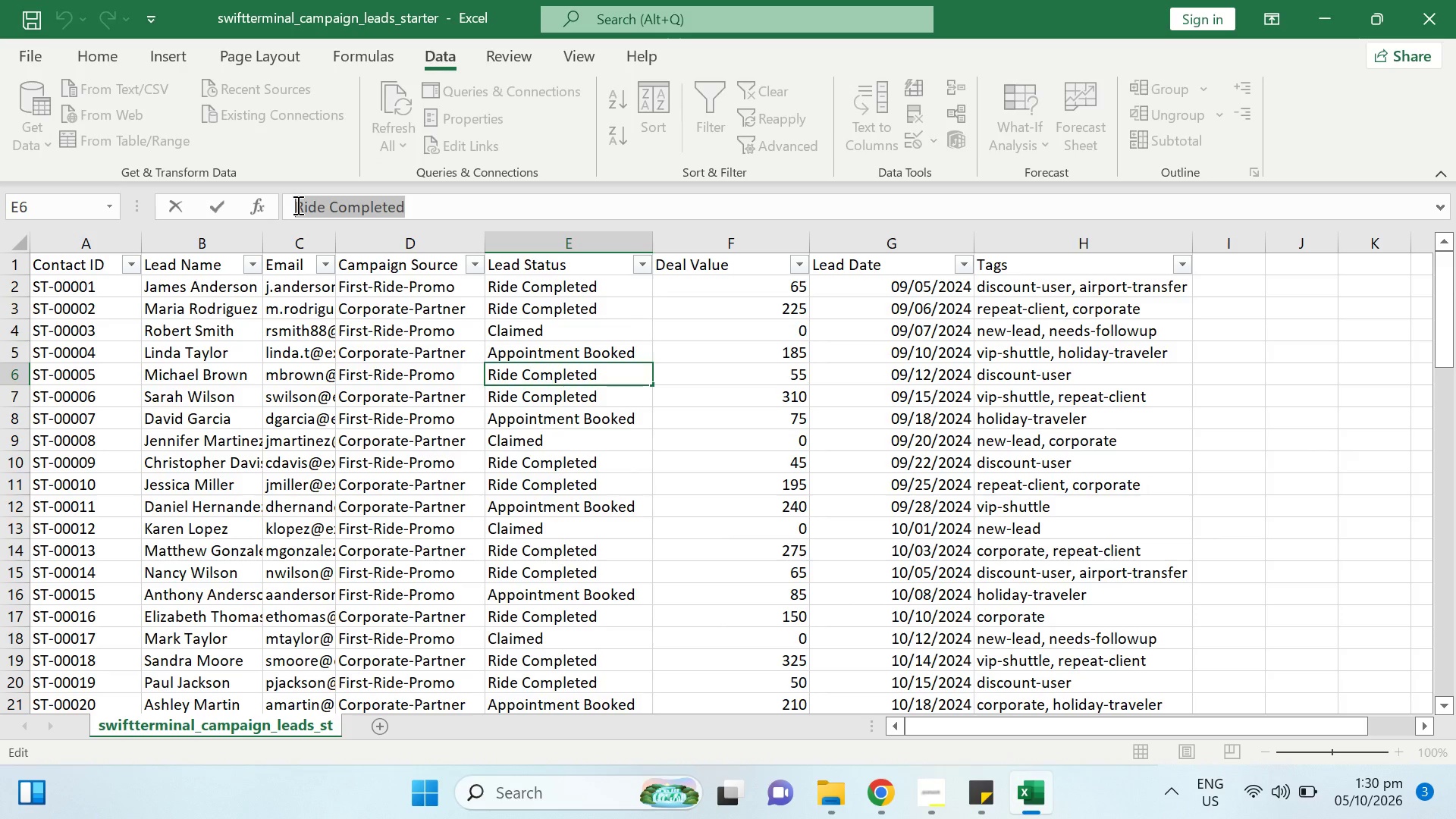 
key(Alt+AltLeft)
 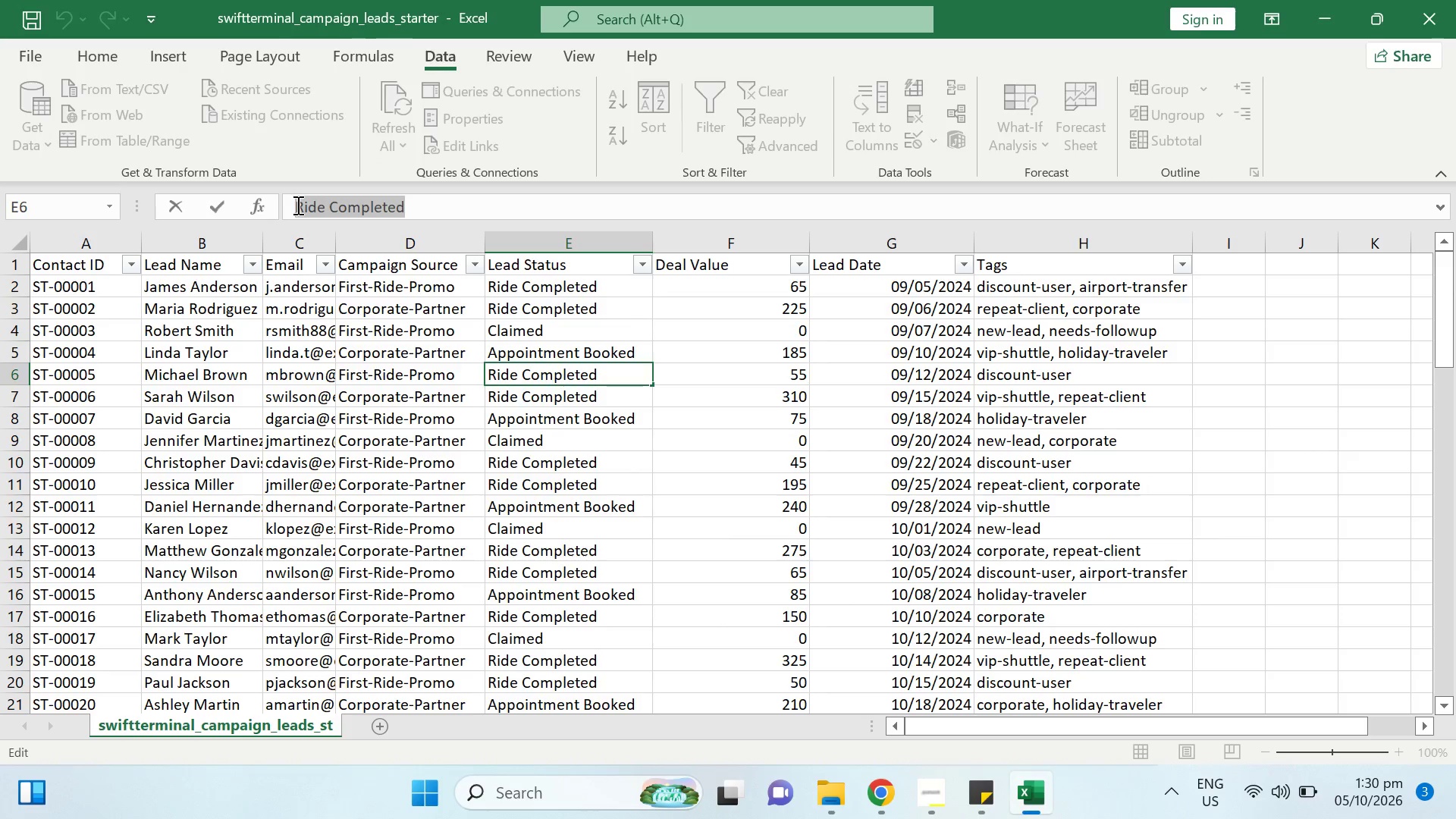 
key(Alt+Tab)
 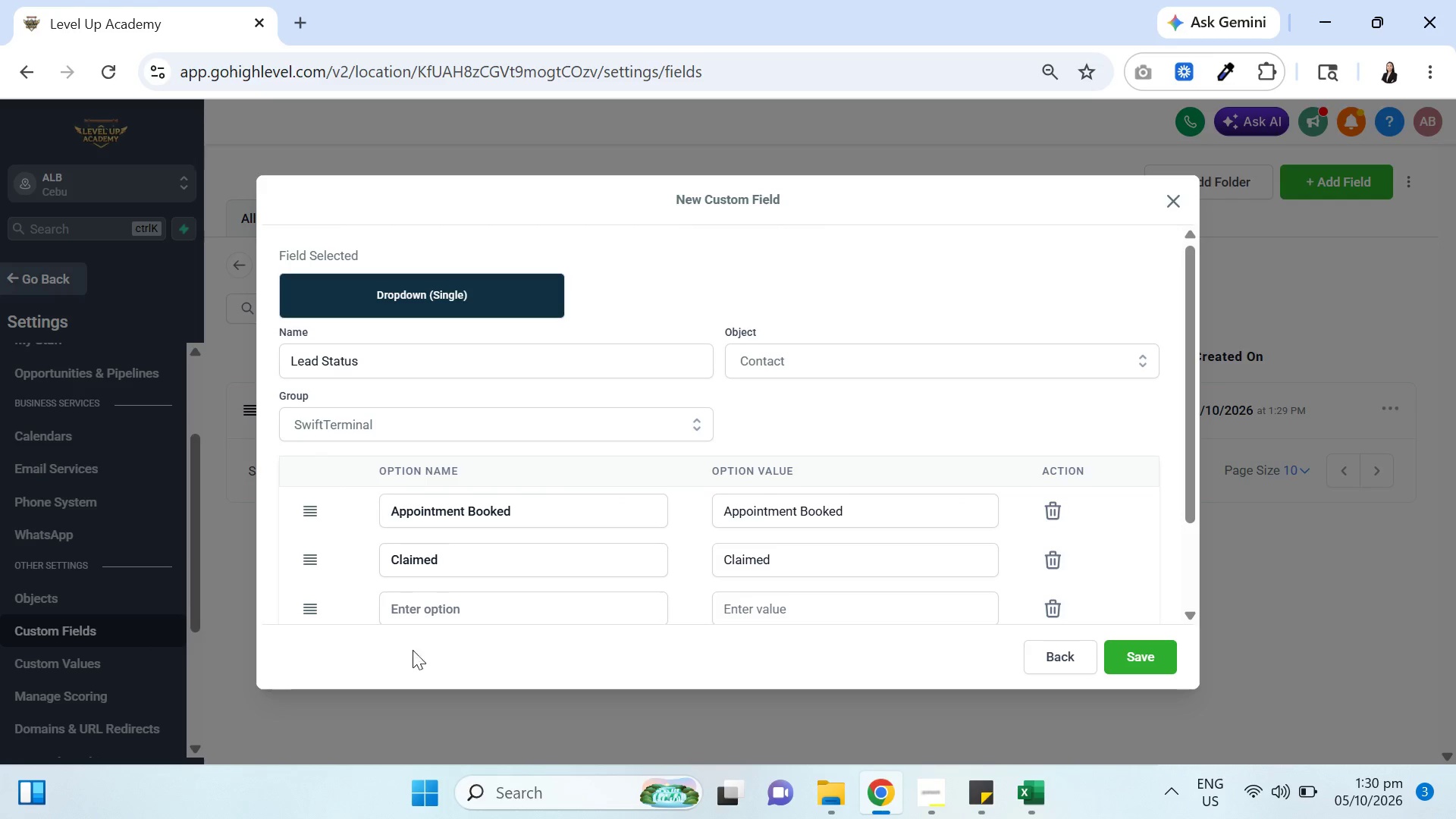 
scroll: coordinate [580, 488], scroll_direction: down, amount: 2.0
 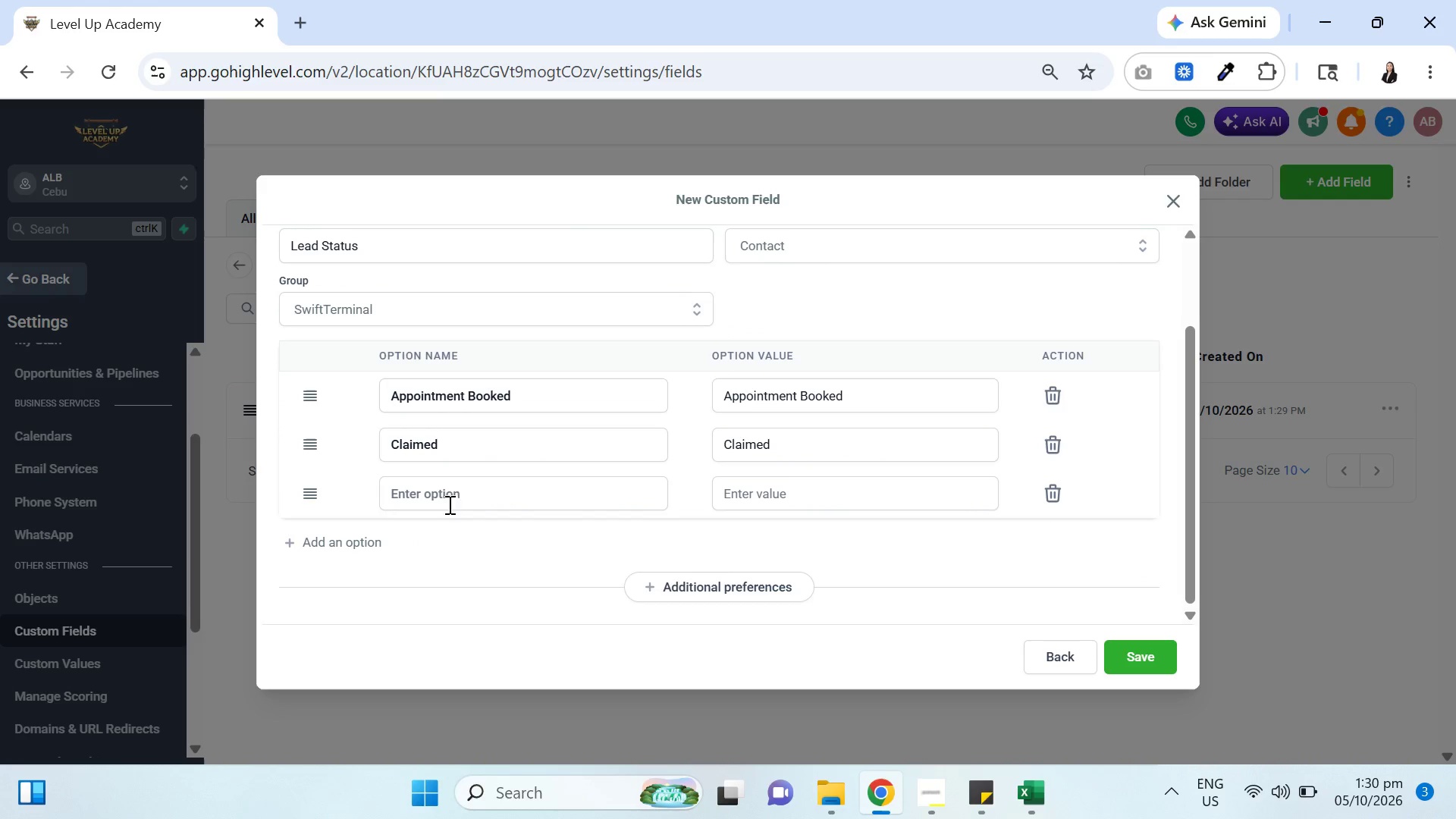 
left_click([457, 496])
 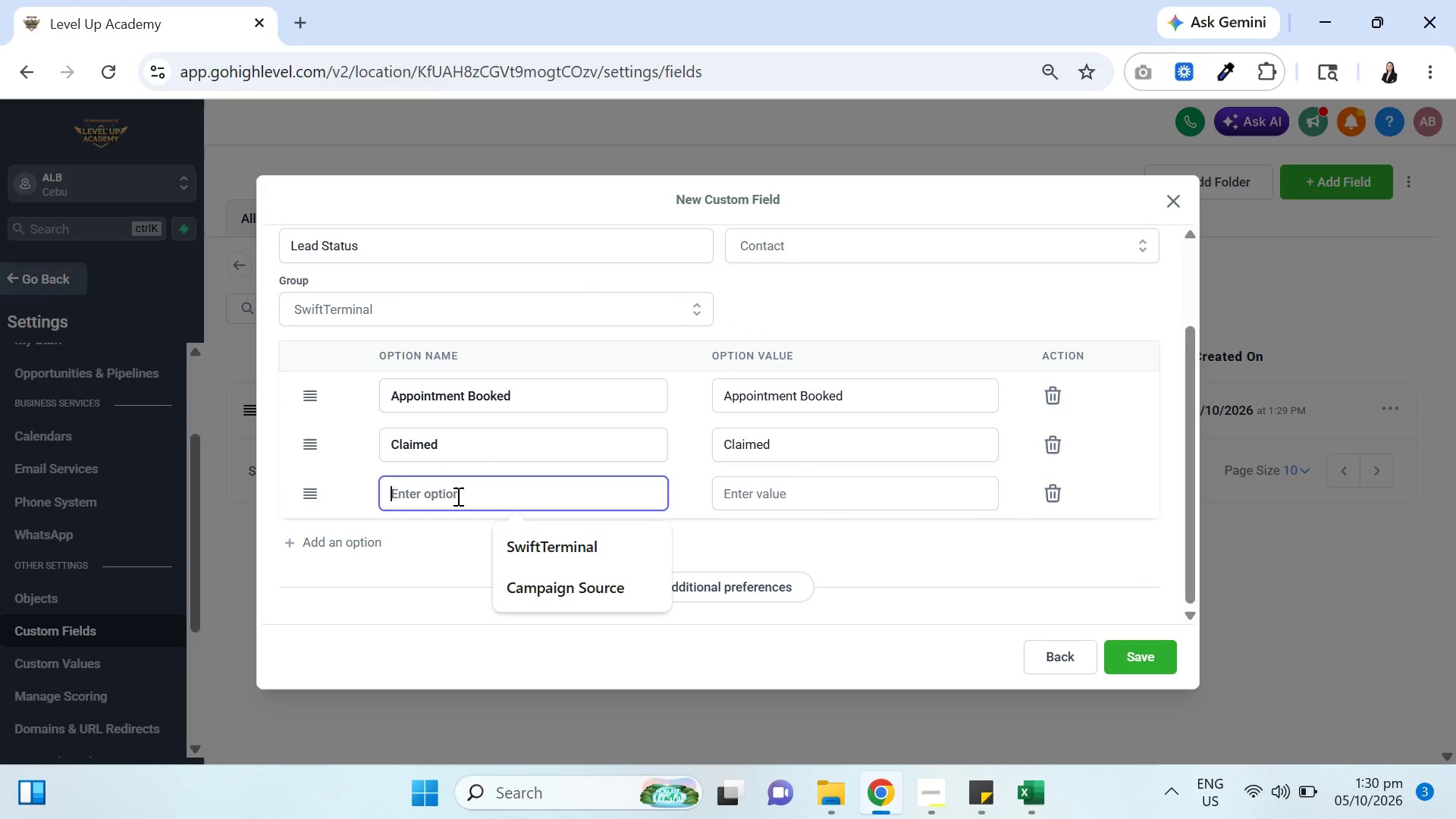 
hold_key(key=ControlLeft, duration=0.31)